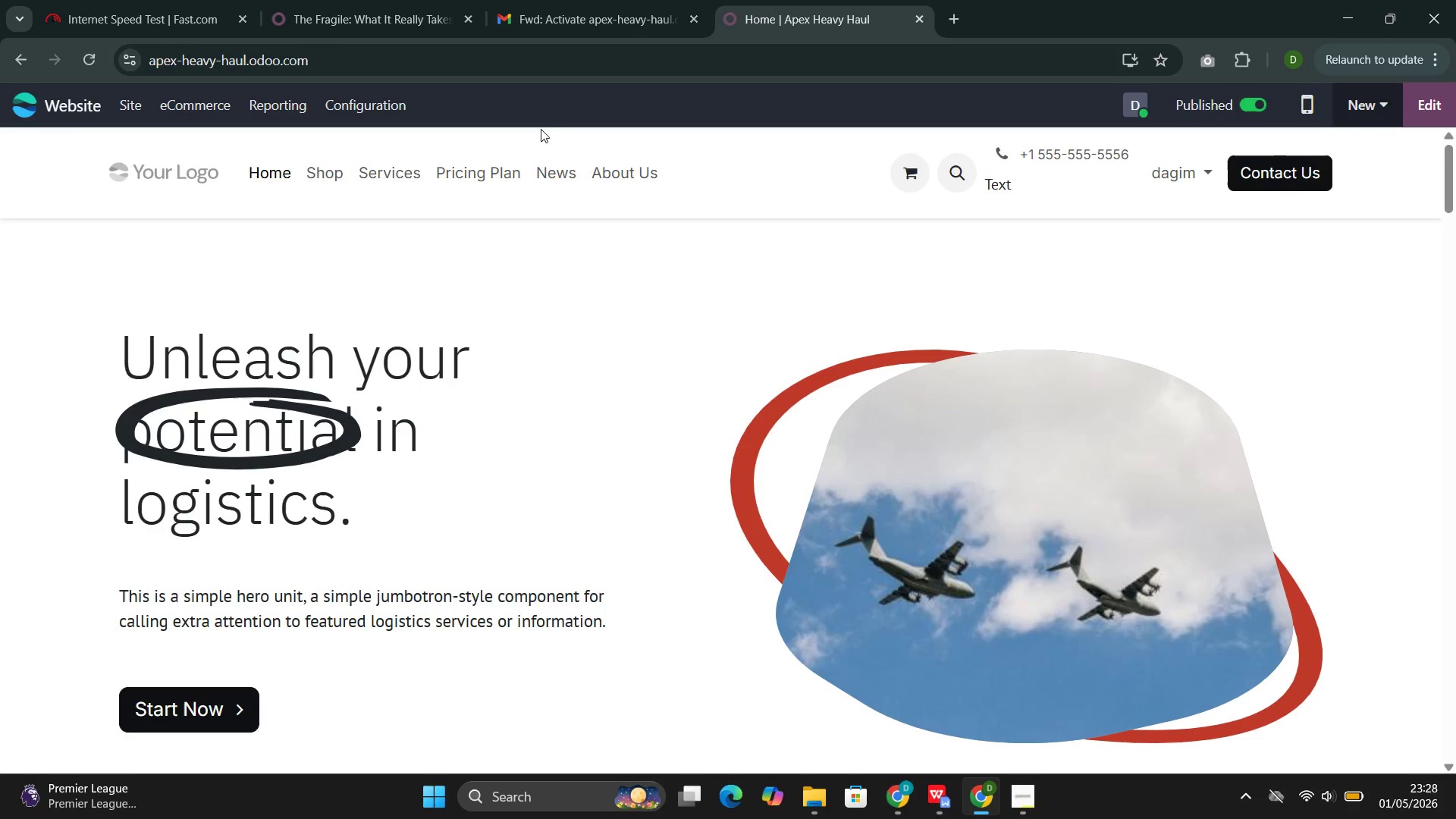 
left_click([548, 176])
 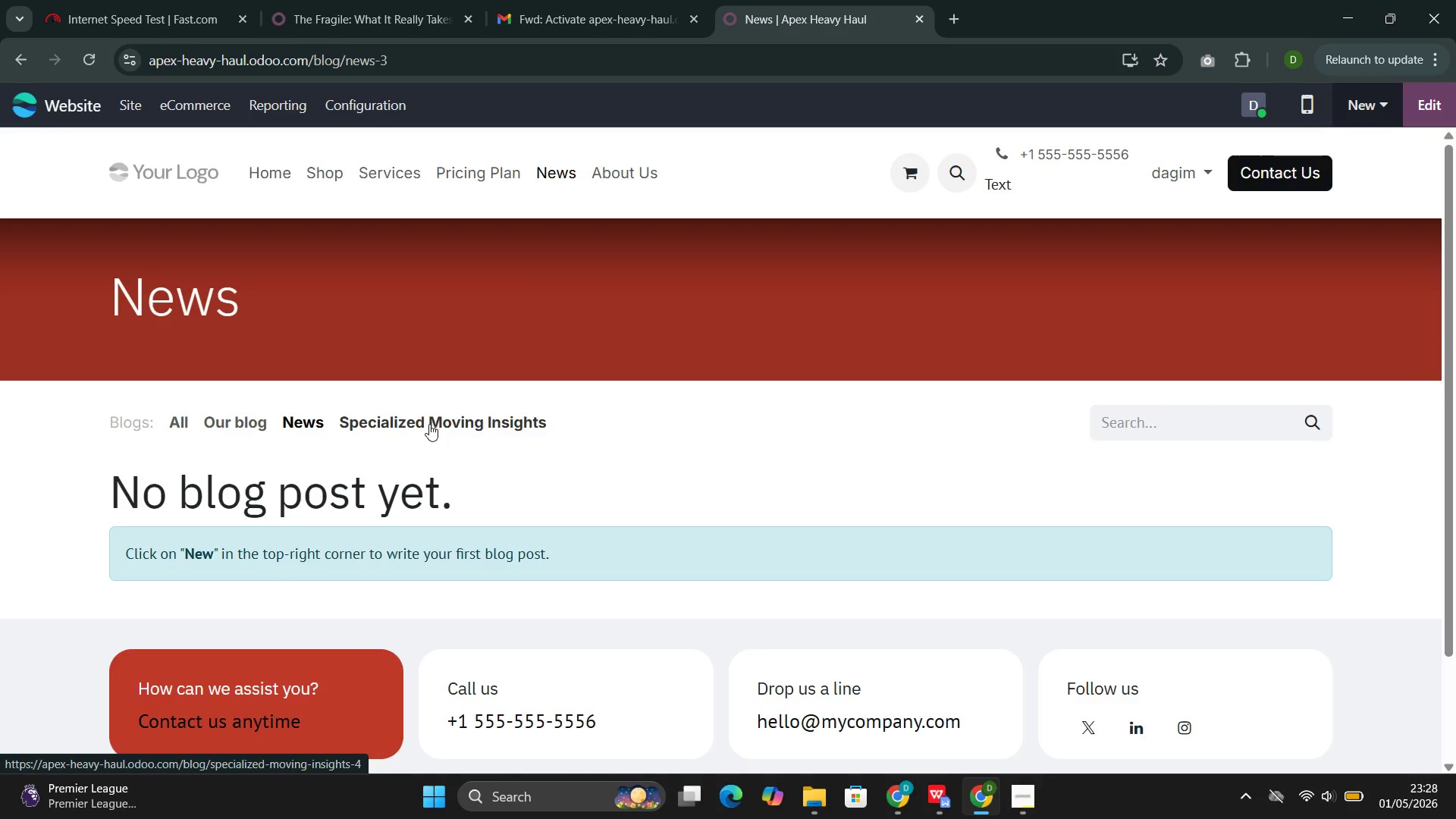 
scroll: coordinate [429, 422], scroll_direction: down, amount: 2.0
 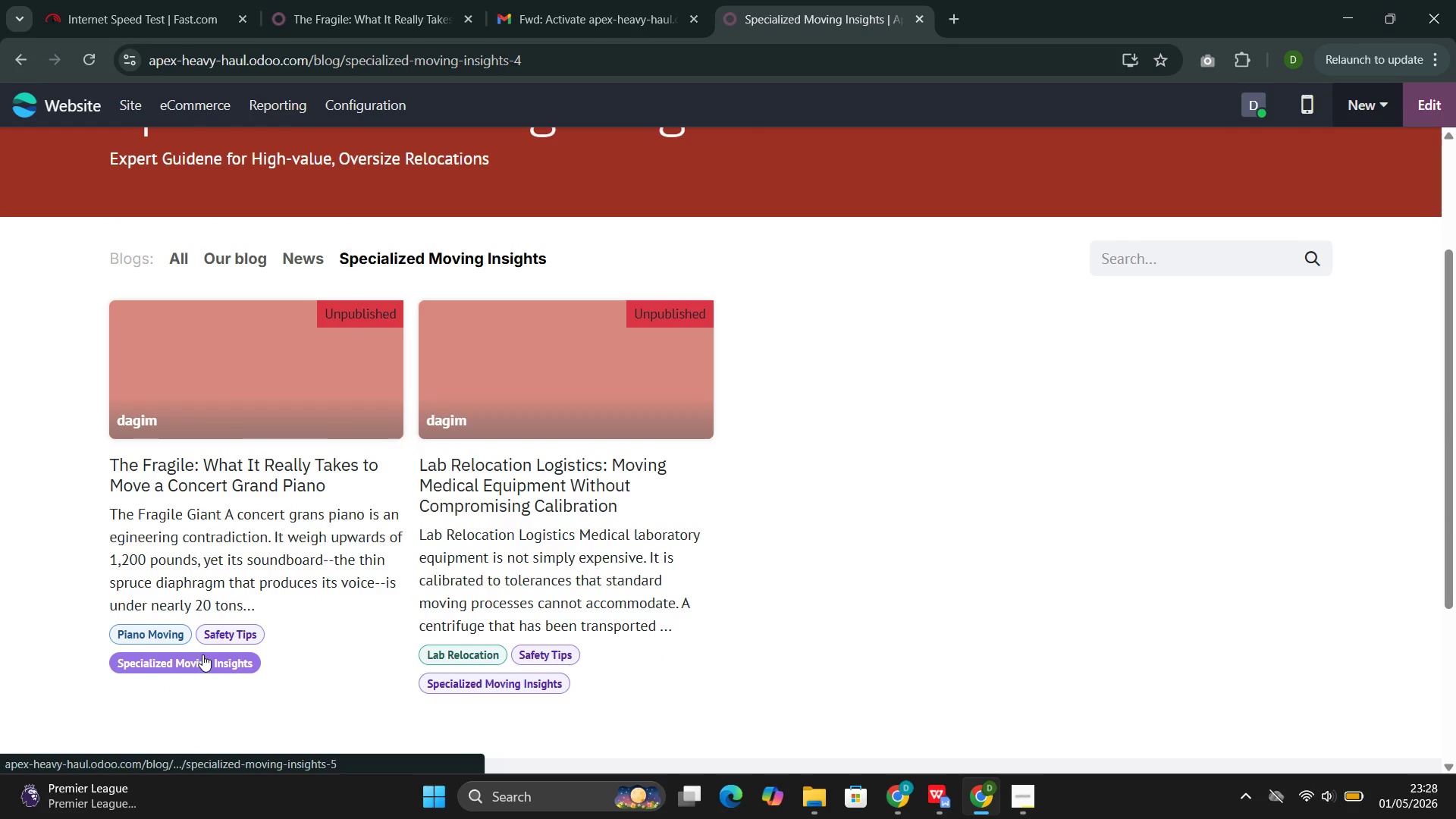 
wait(10.49)
 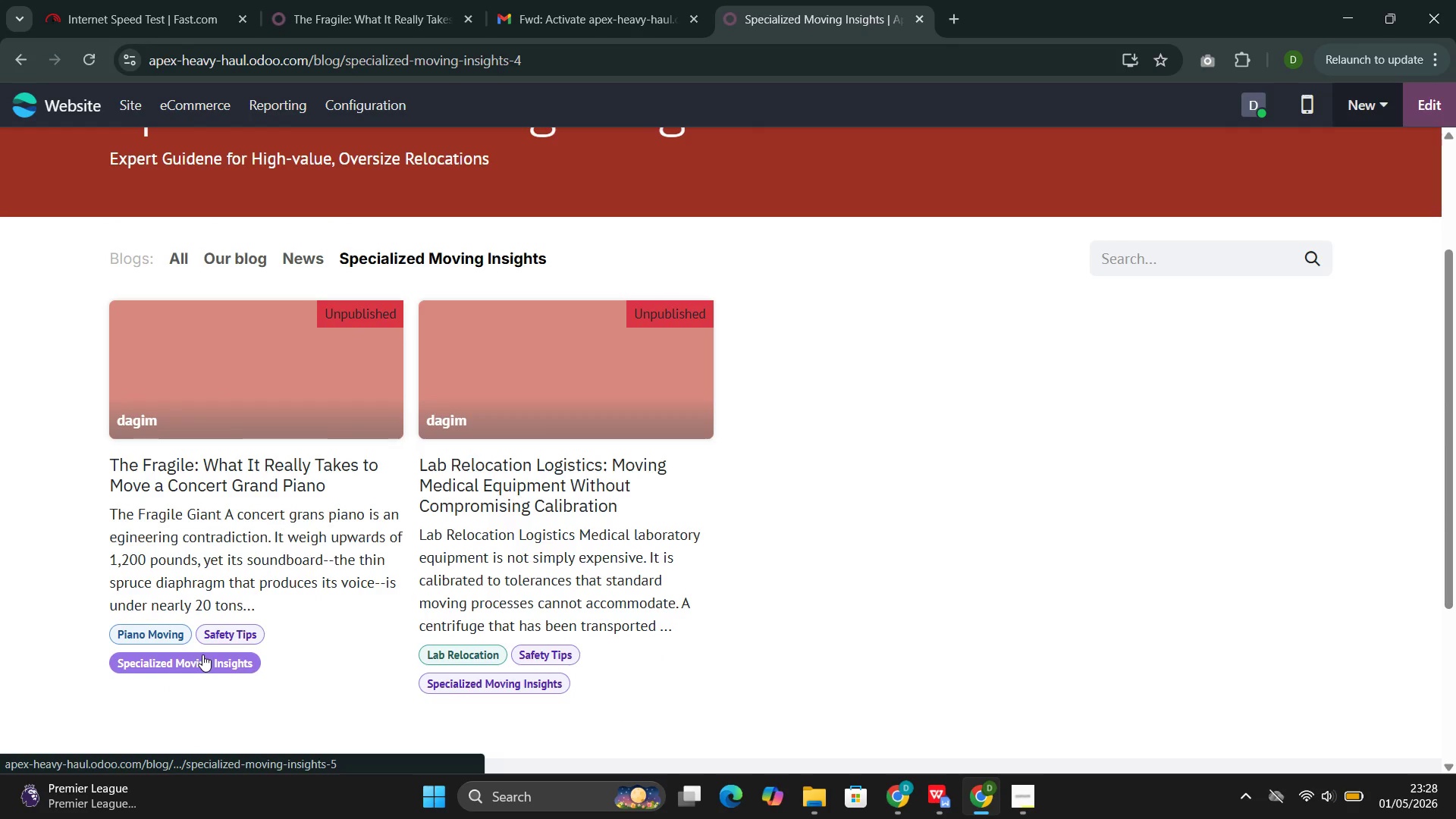 
scroll: coordinate [555, 559], scroll_direction: none, amount: 0.0
 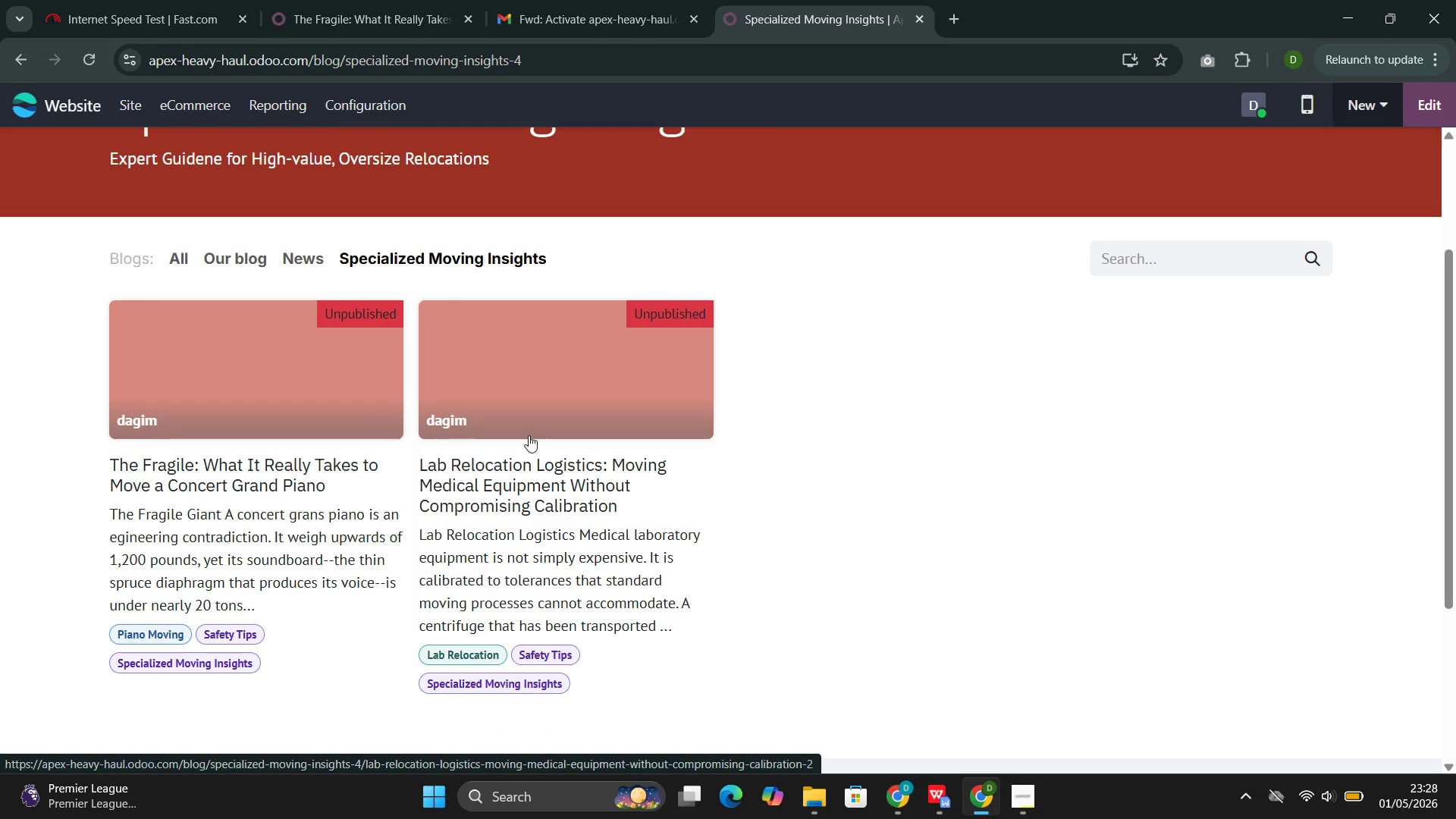 
left_click([529, 433])
 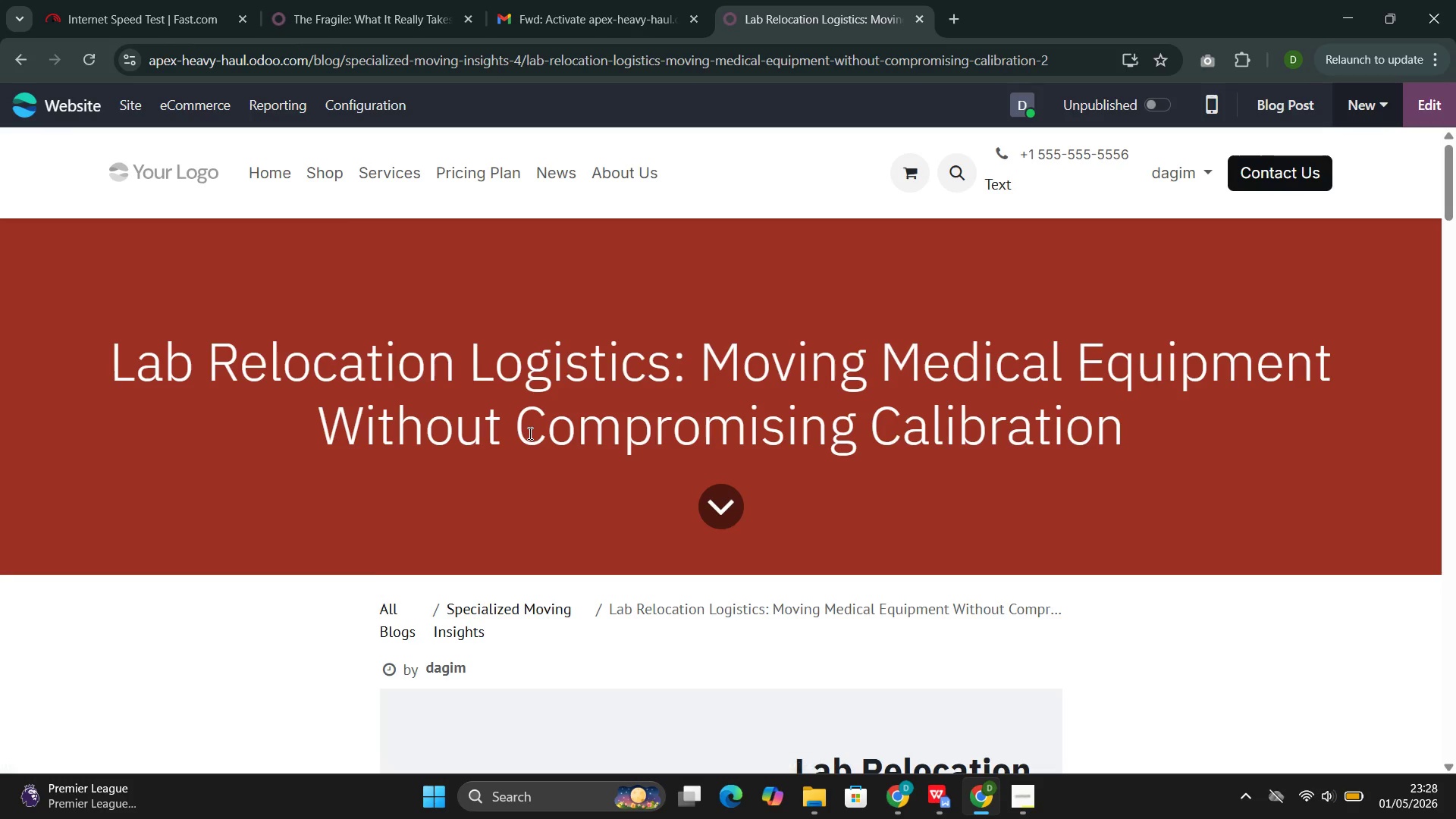 
scroll: coordinate [530, 435], scroll_direction: down, amount: 9.0
 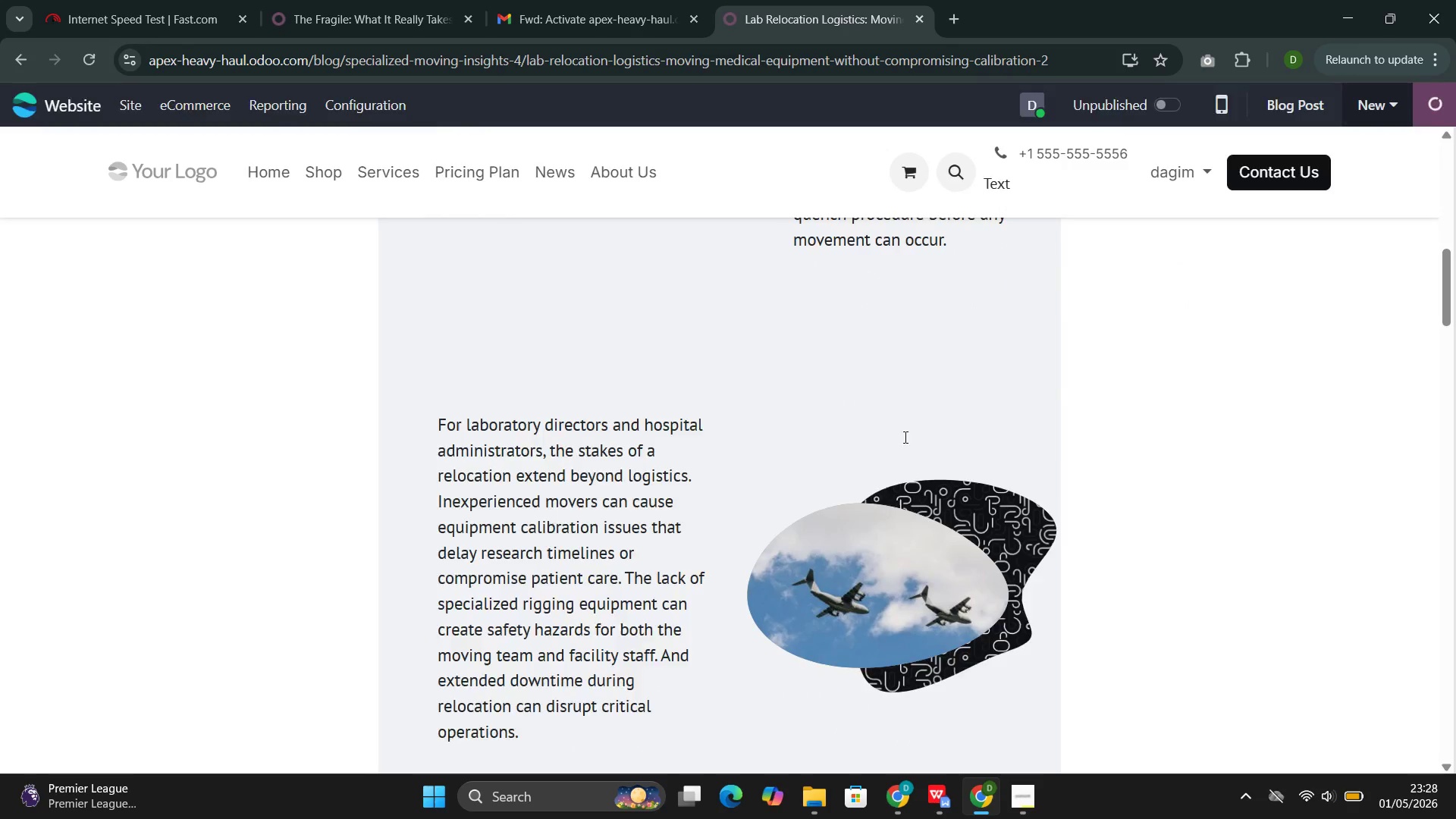 
scroll: coordinate [357, 548], scroll_direction: up, amount: 3.0
 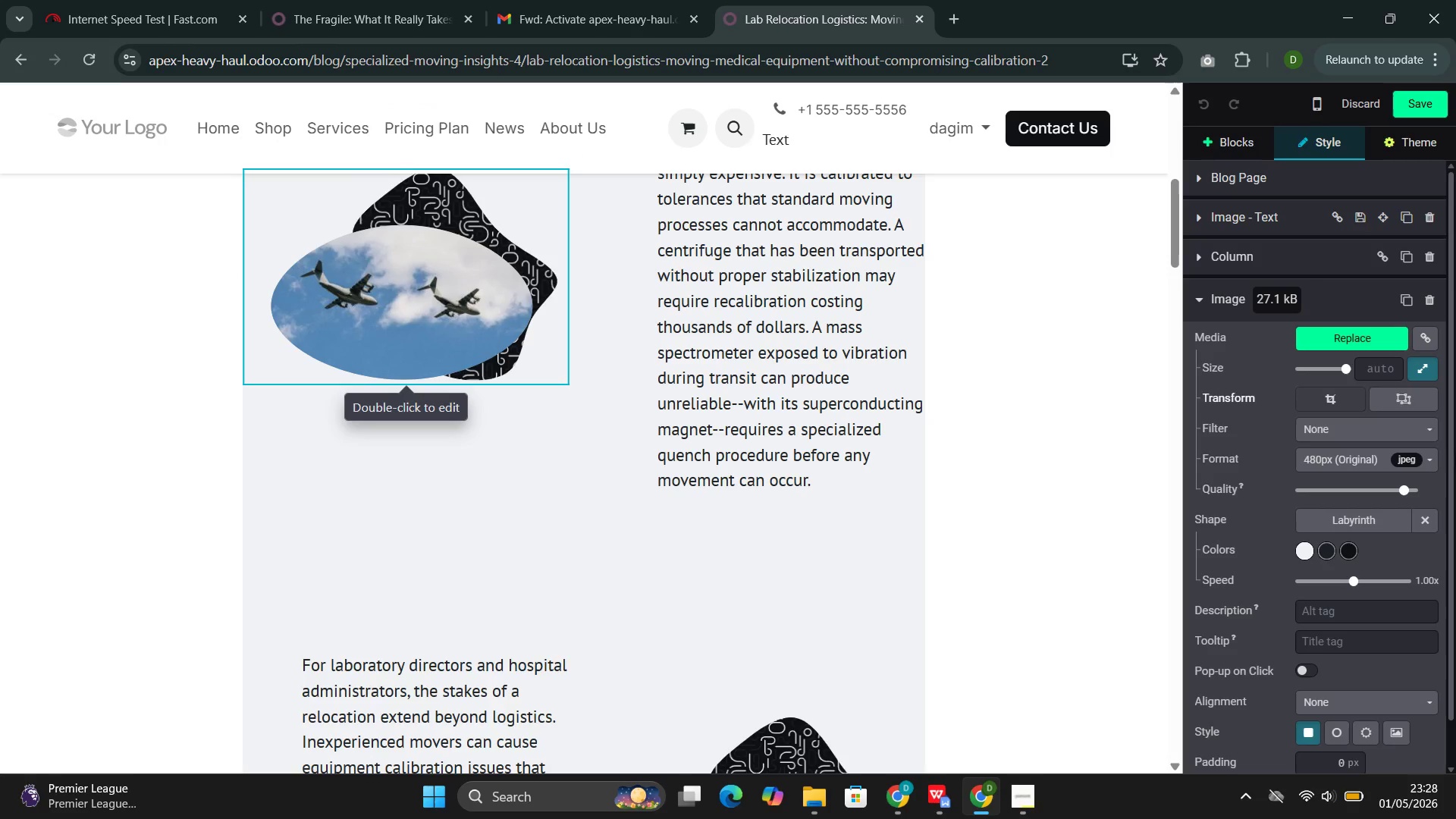 
left_click([1436, 522])
 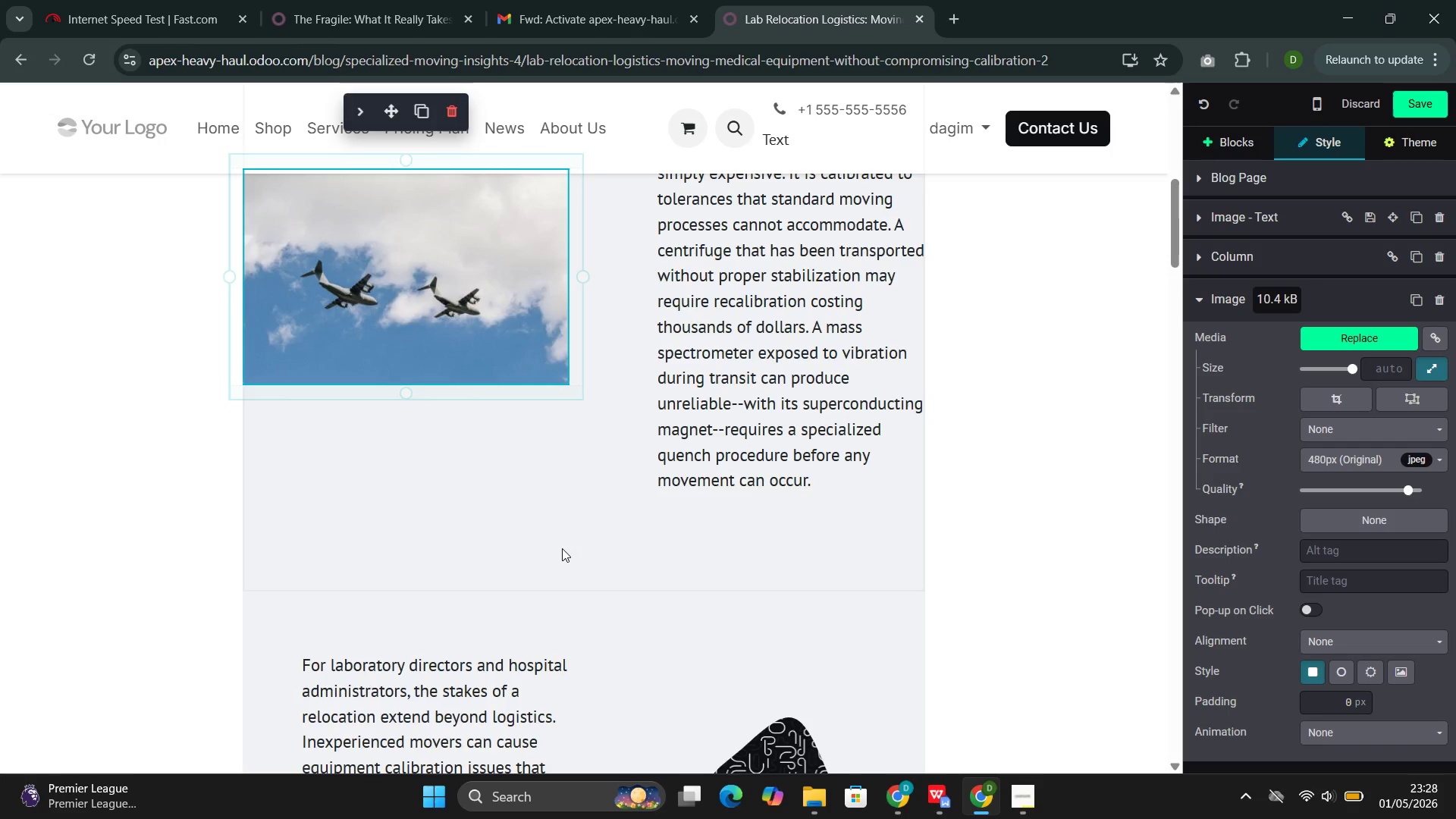 
scroll: coordinate [559, 548], scroll_direction: down, amount: 2.0
 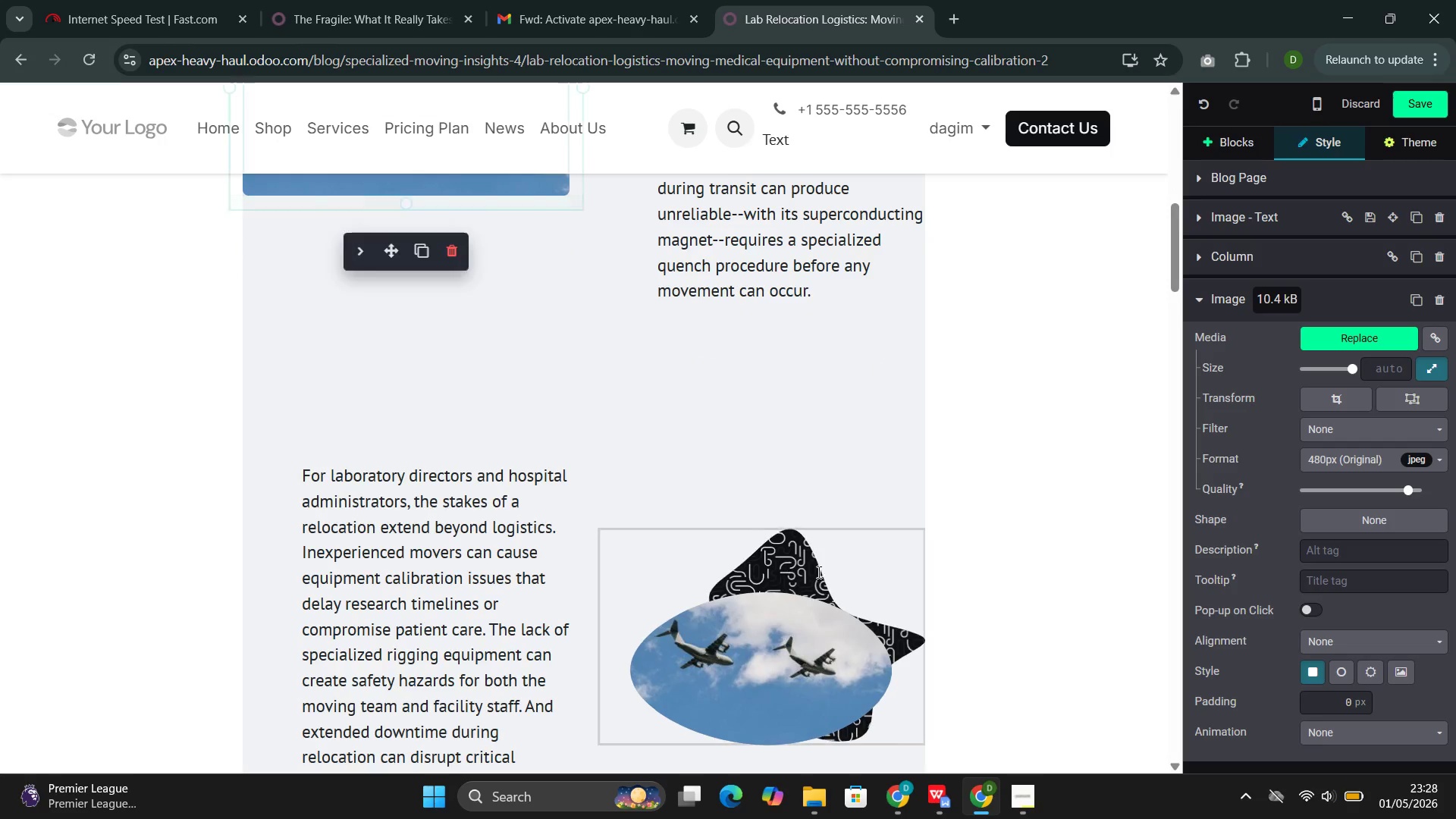 
left_click([818, 570])
 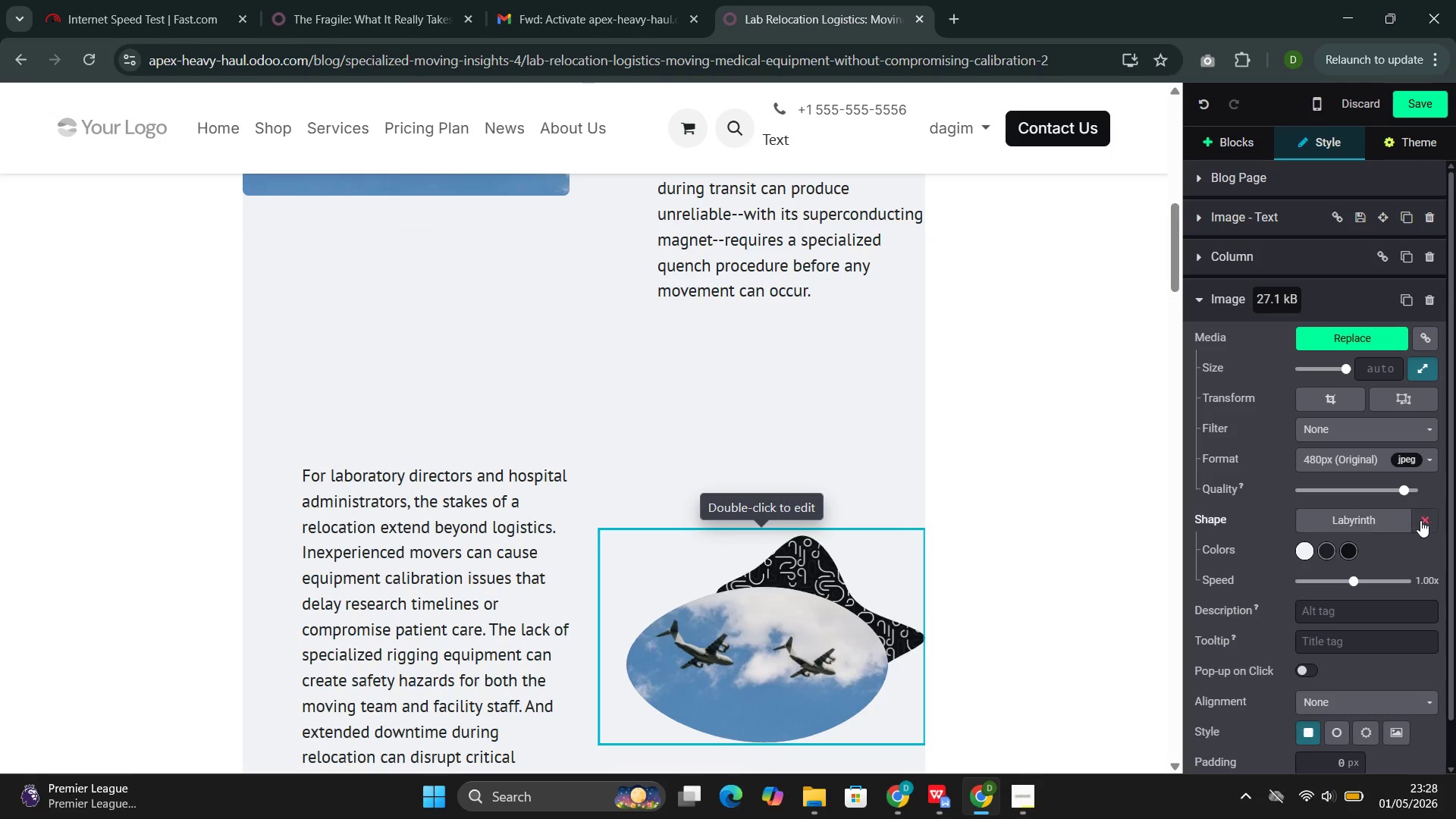 
left_click([1423, 520])
 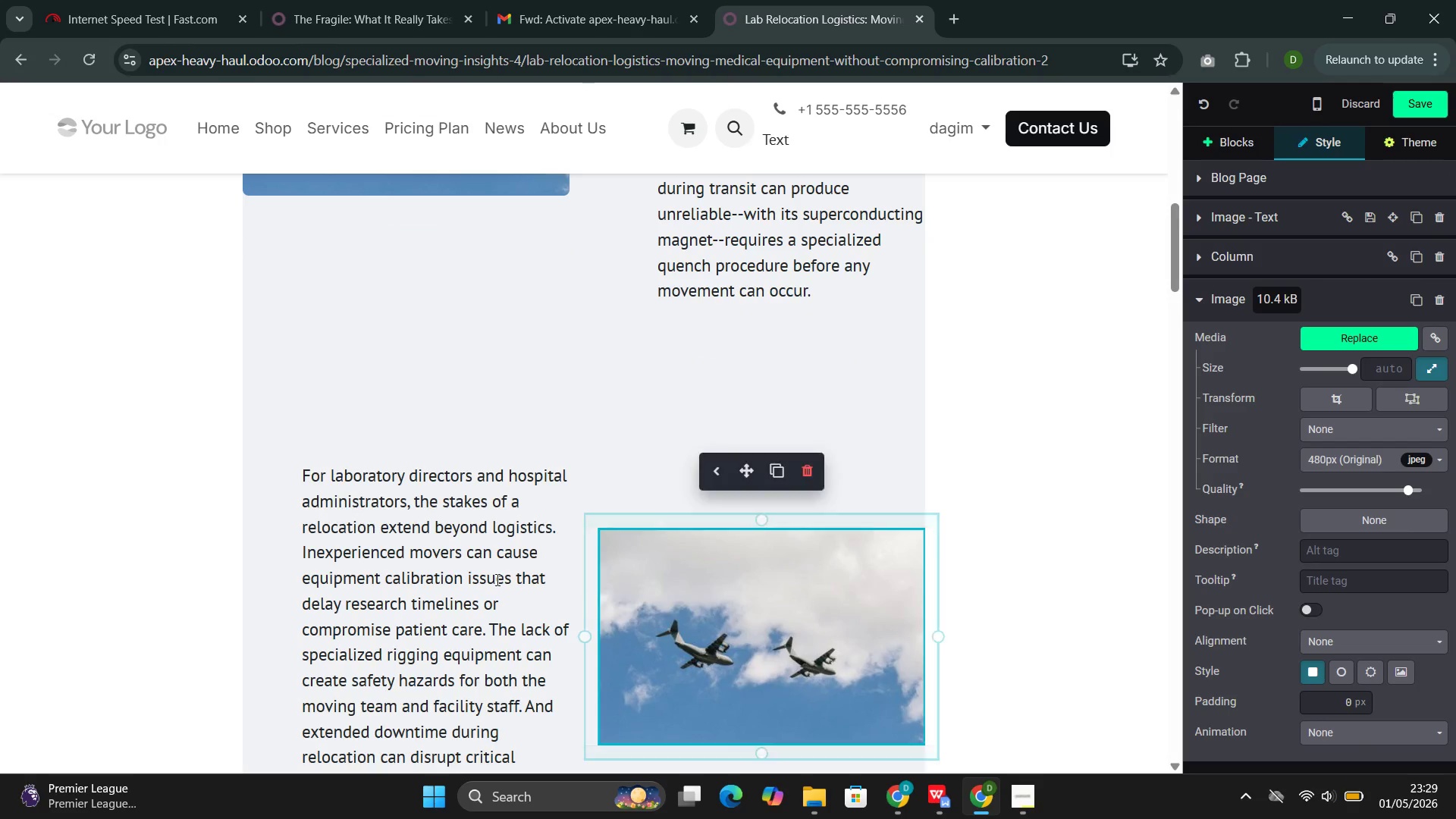 
scroll: coordinate [486, 582], scroll_direction: down, amount: 5.0
 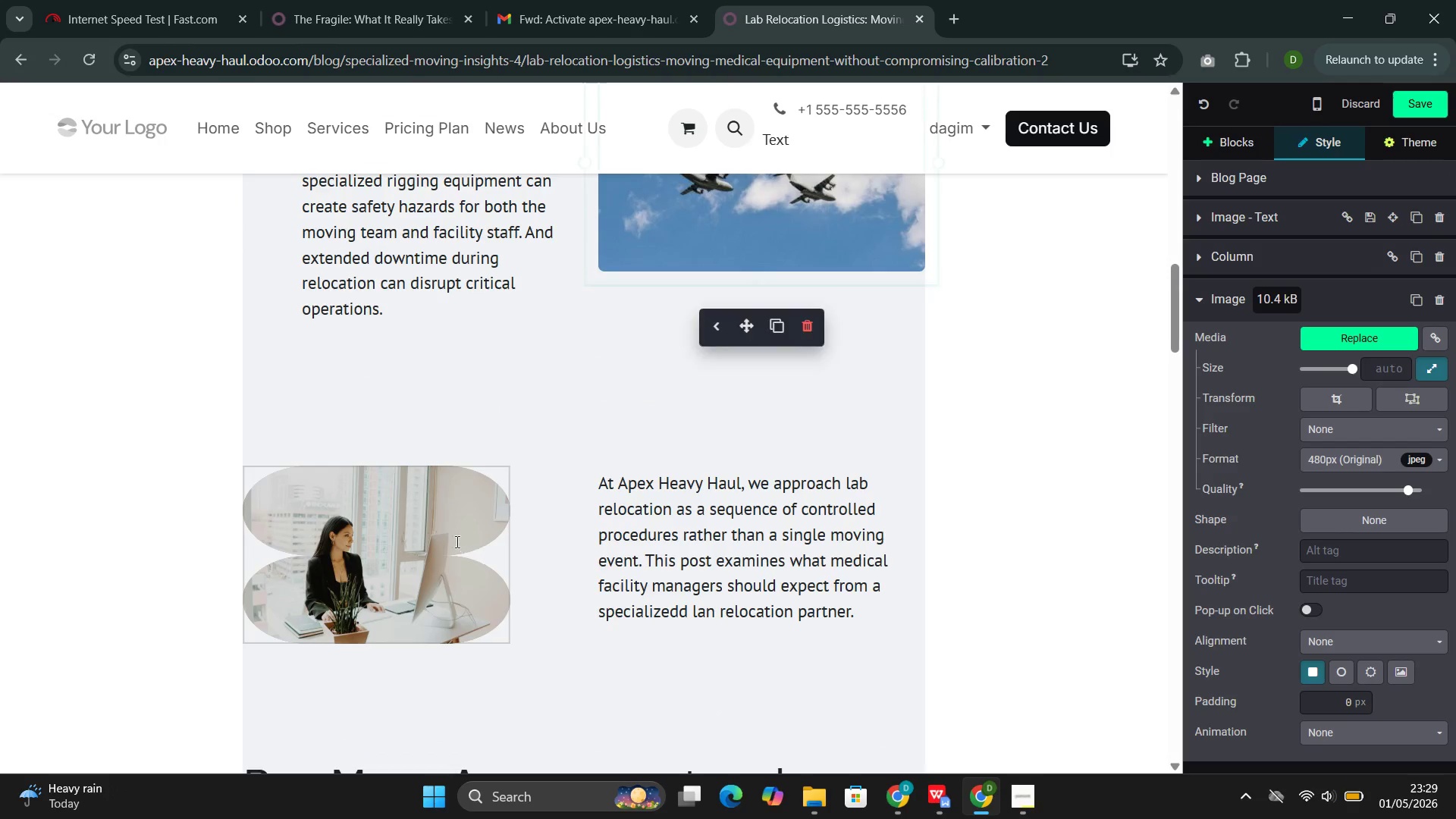 
left_click([455, 538])
 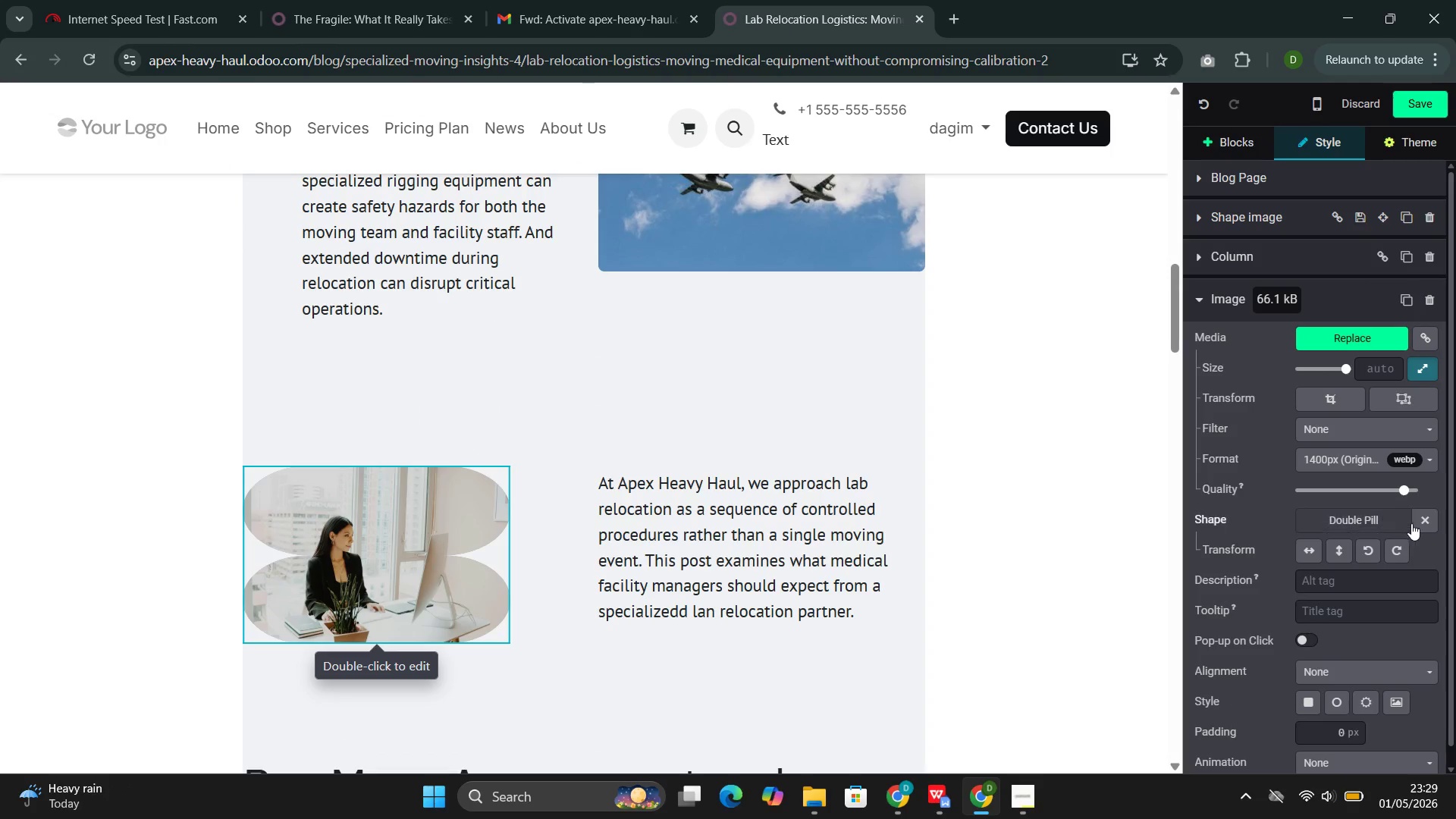 
left_click([1430, 519])
 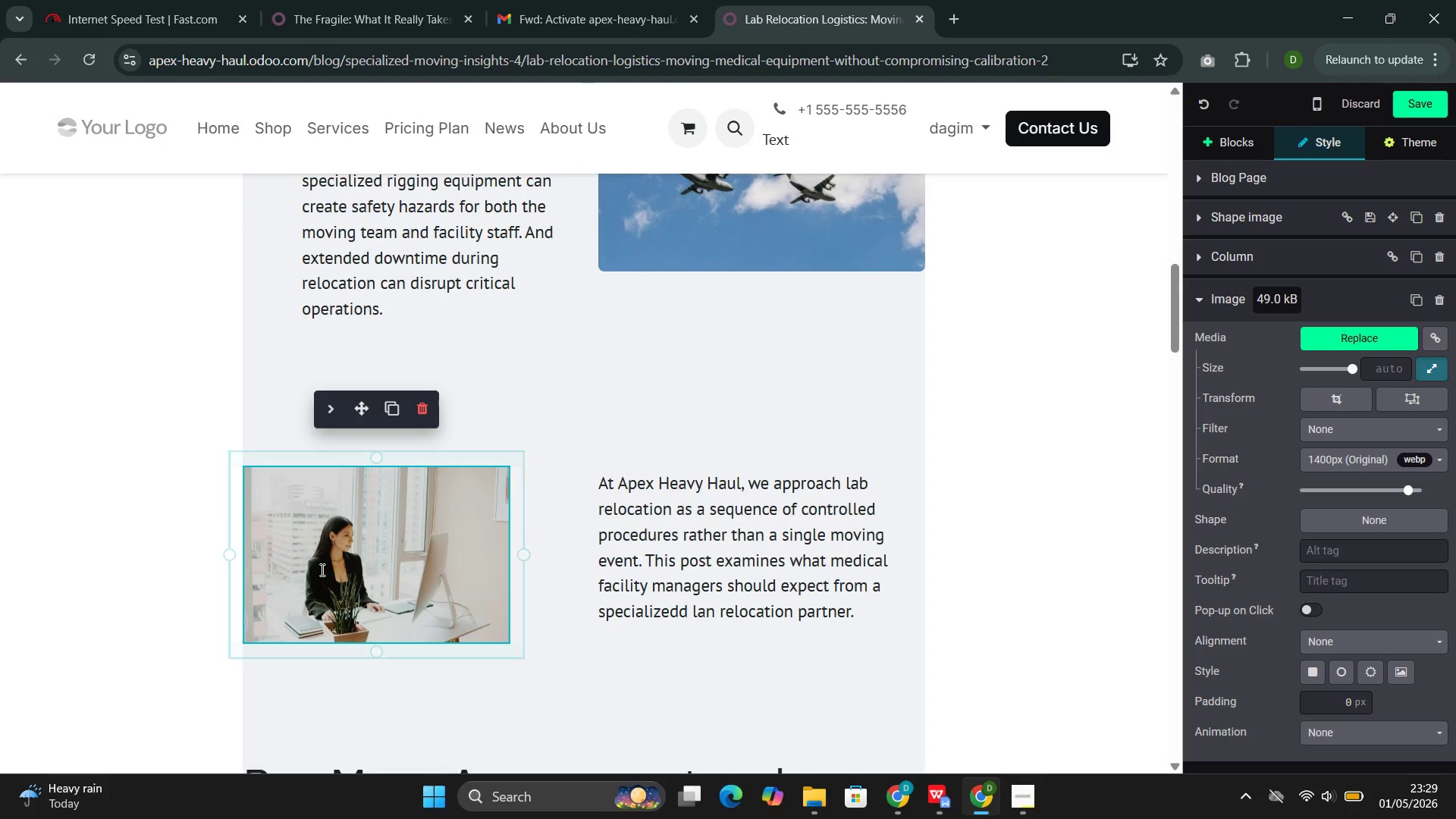 
scroll: coordinate [425, 552], scroll_direction: down, amount: 29.0
 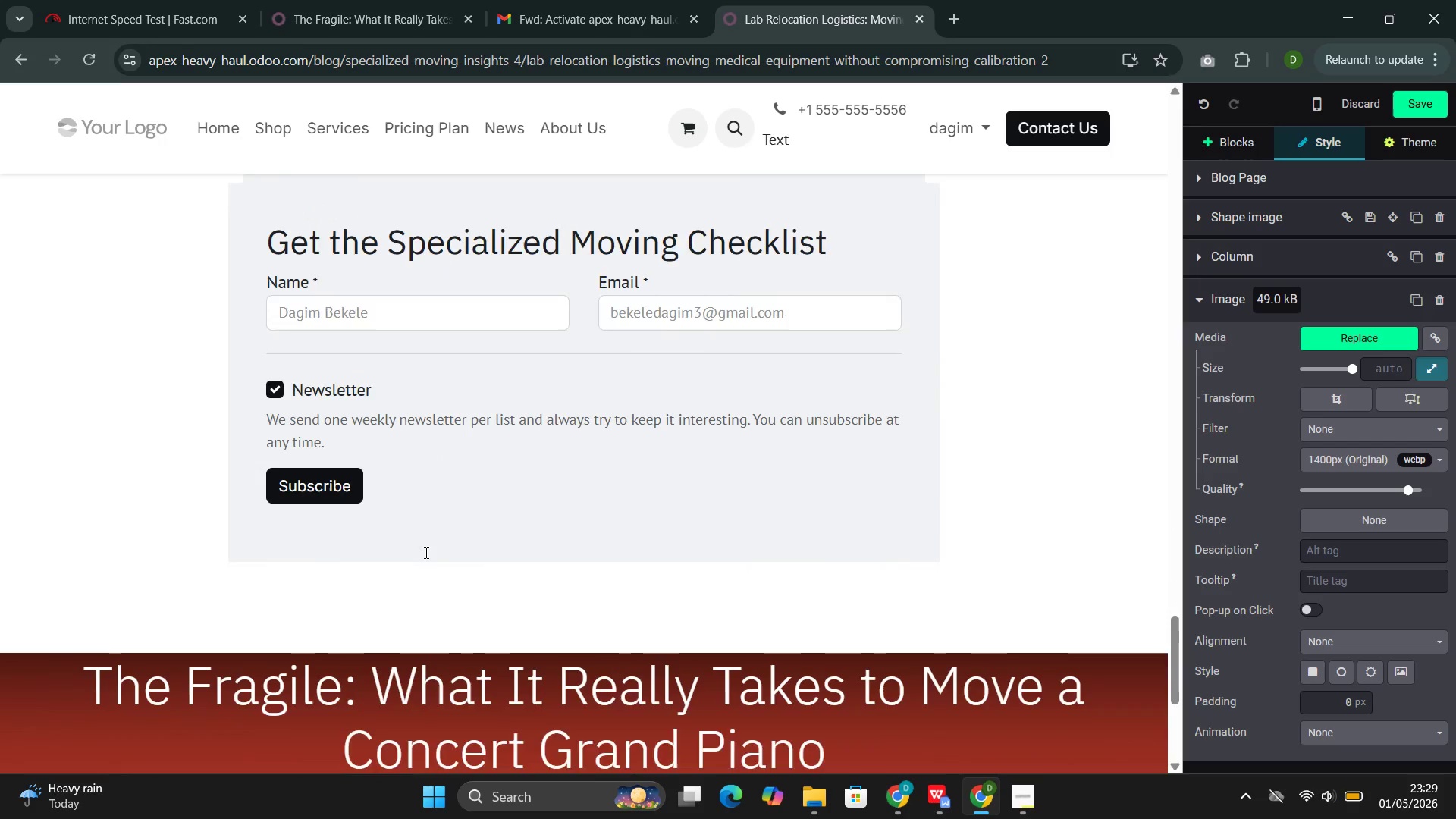 
scroll: coordinate [425, 551], scroll_direction: up, amount: 17.0
 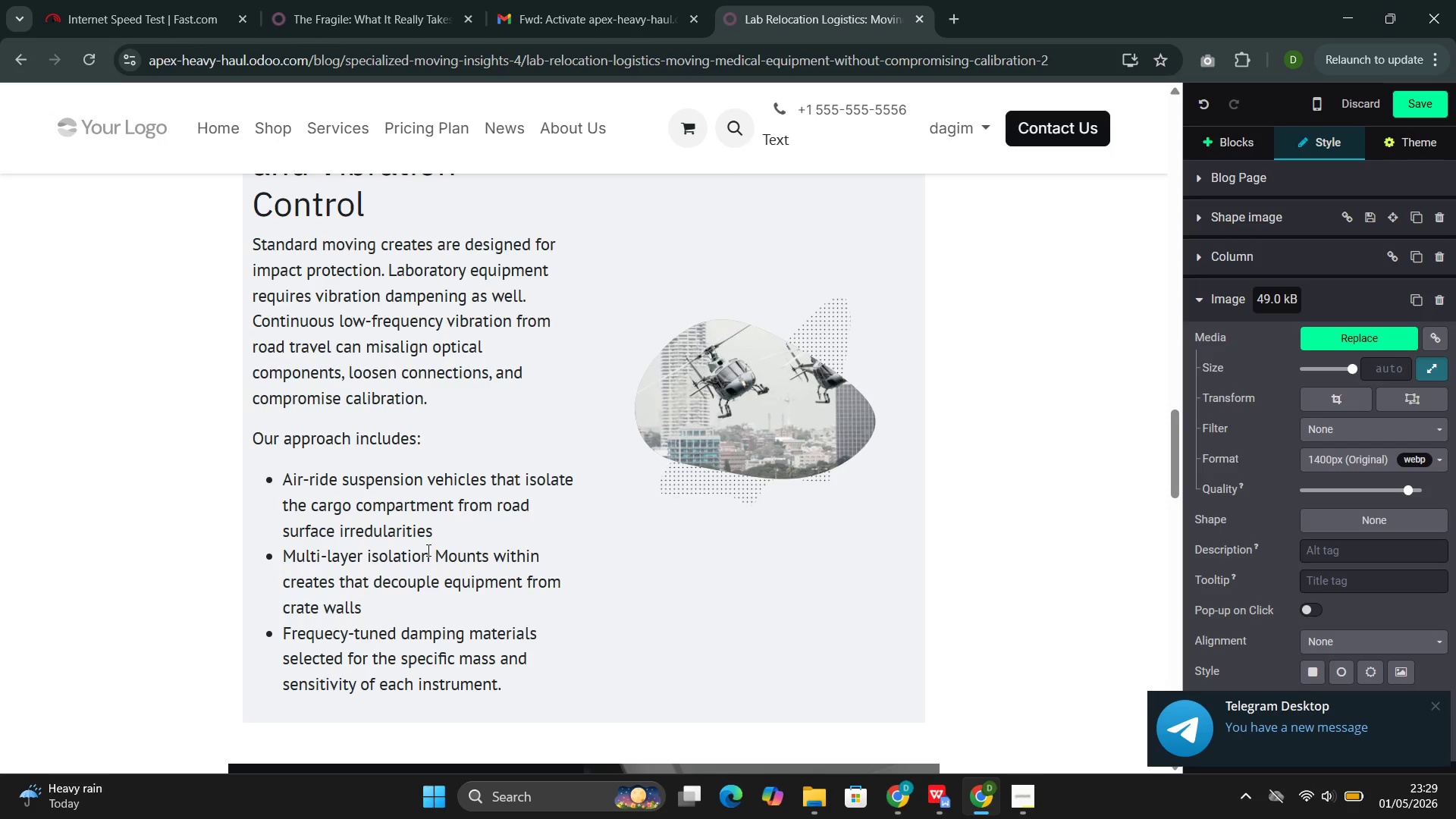 
wait(22.18)
 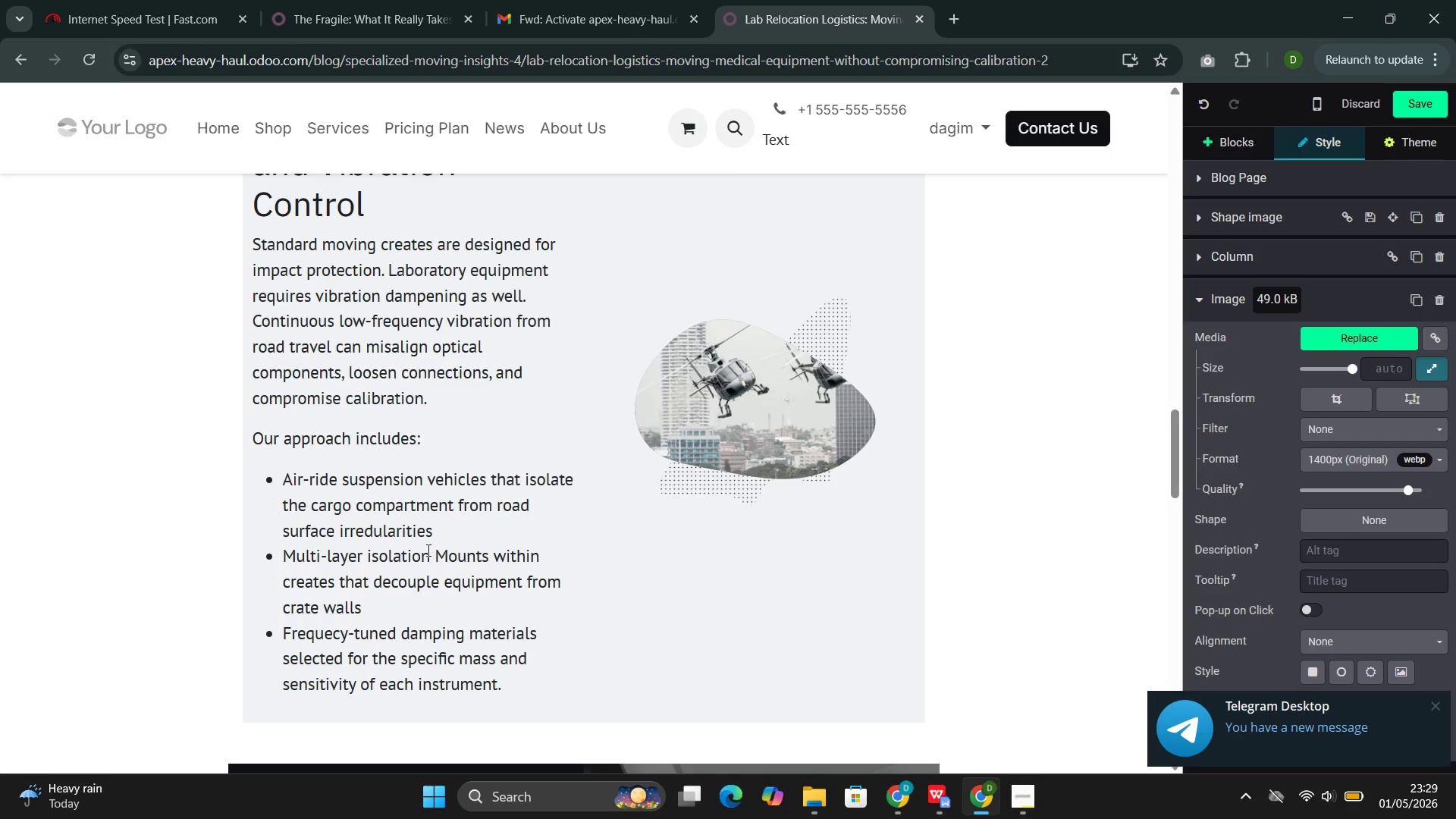 
scroll: coordinate [462, 629], scroll_direction: up, amount: 27.0
 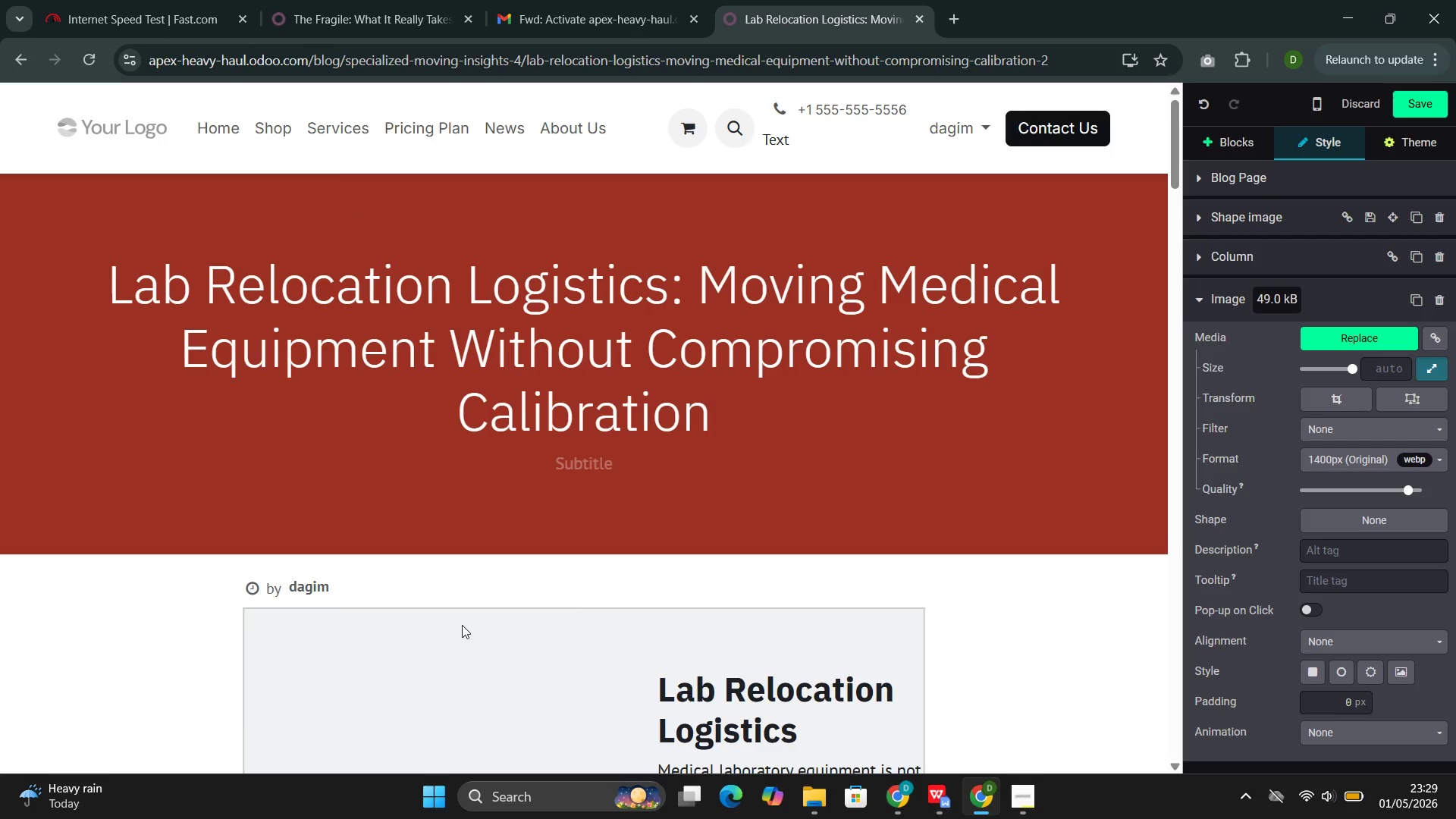 
scroll: coordinate [463, 619], scroll_direction: down, amount: 22.0
 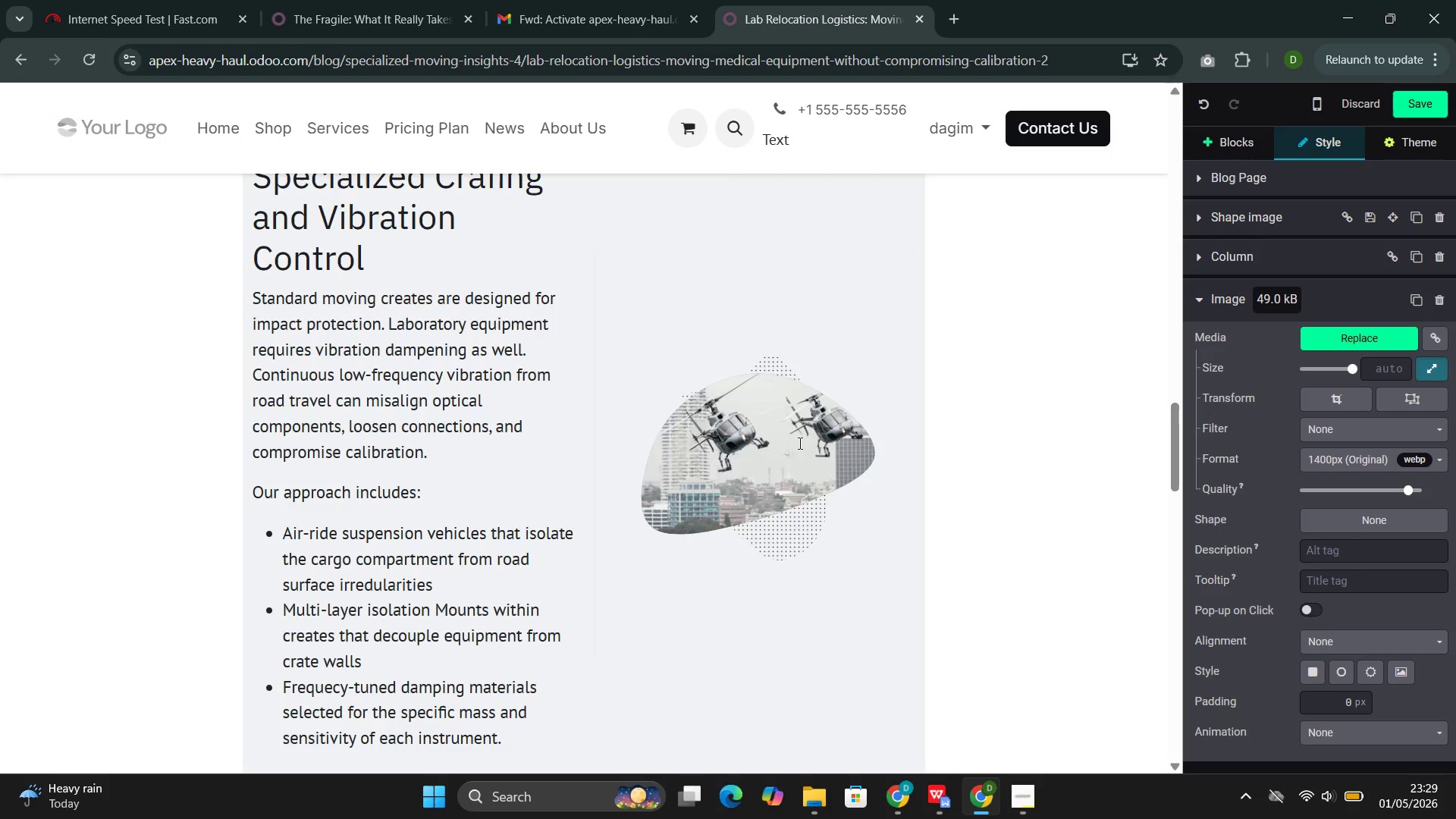 
left_click([752, 451])
 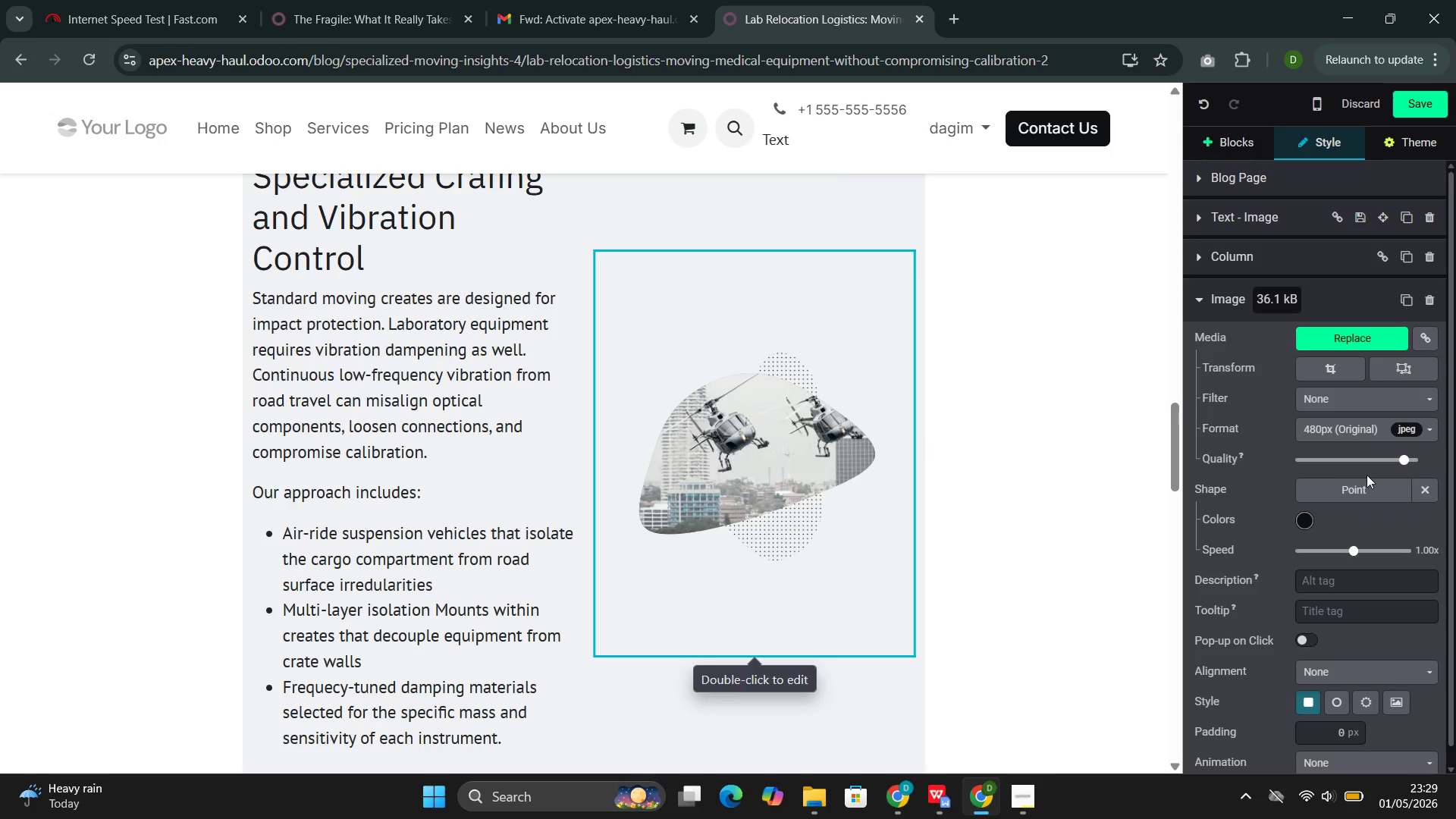 
left_click([1433, 486])
 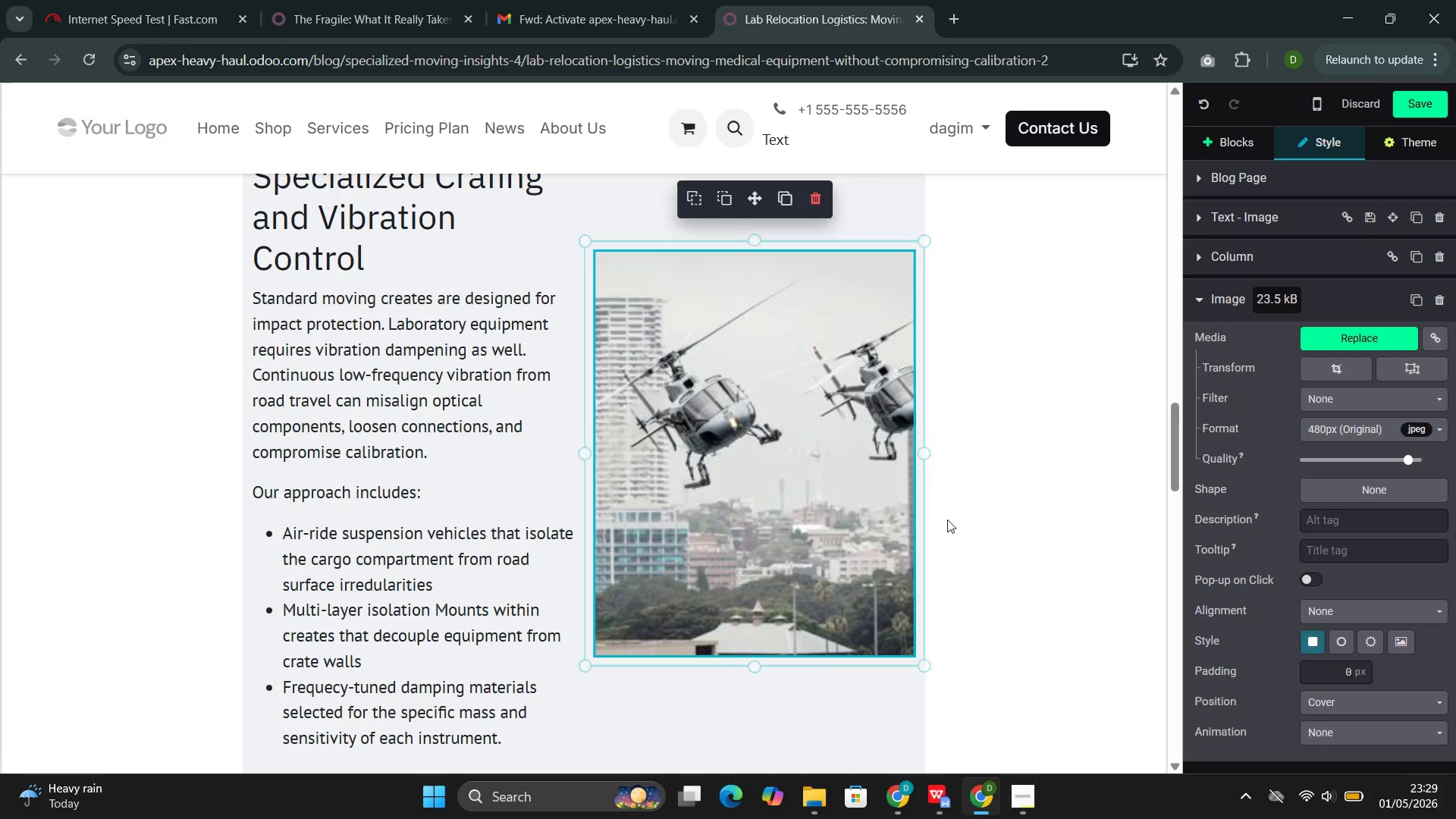 
scroll: coordinate [946, 505], scroll_direction: down, amount: 21.0
 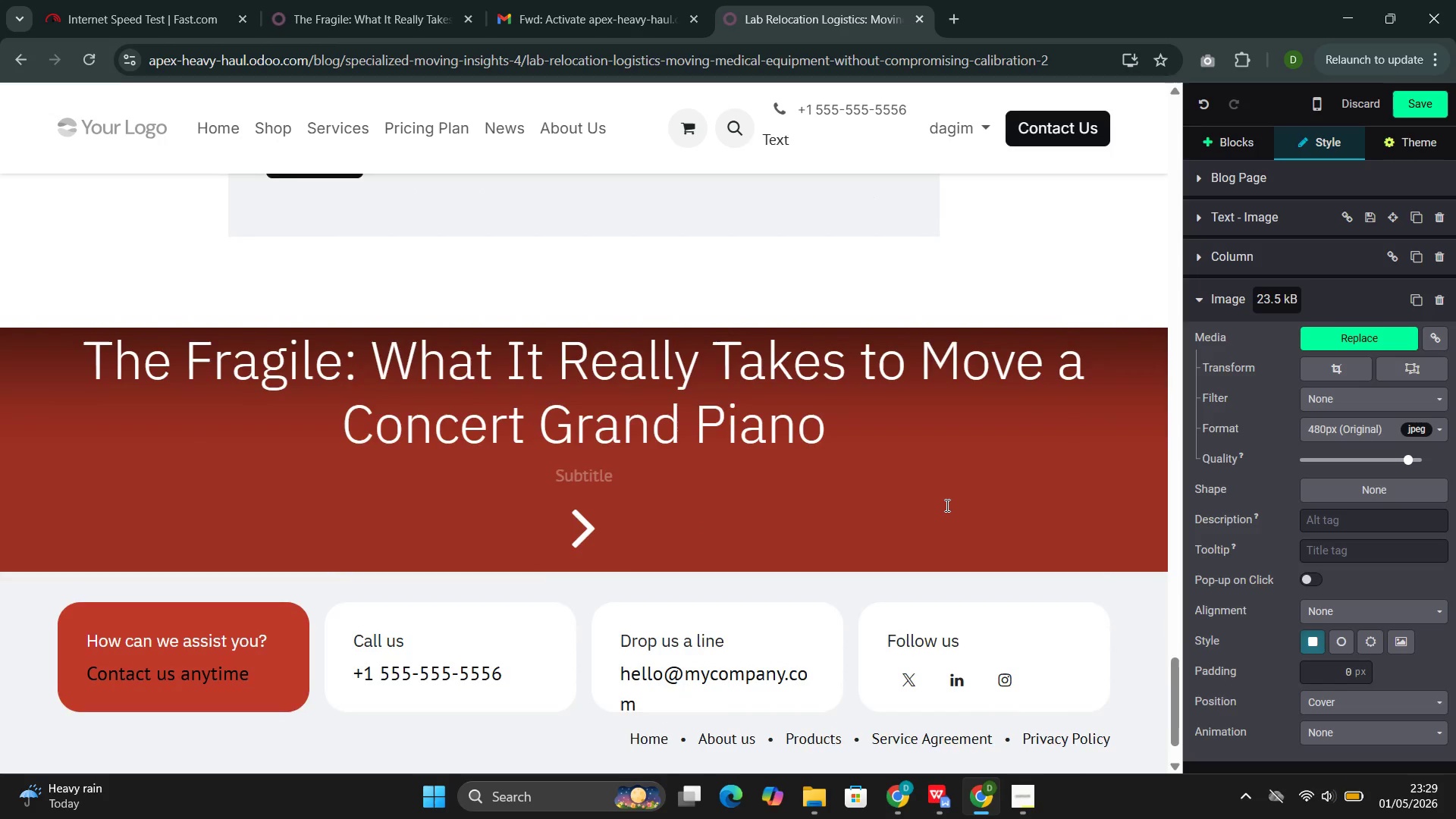 
scroll: coordinate [946, 505], scroll_direction: up, amount: 3.0
 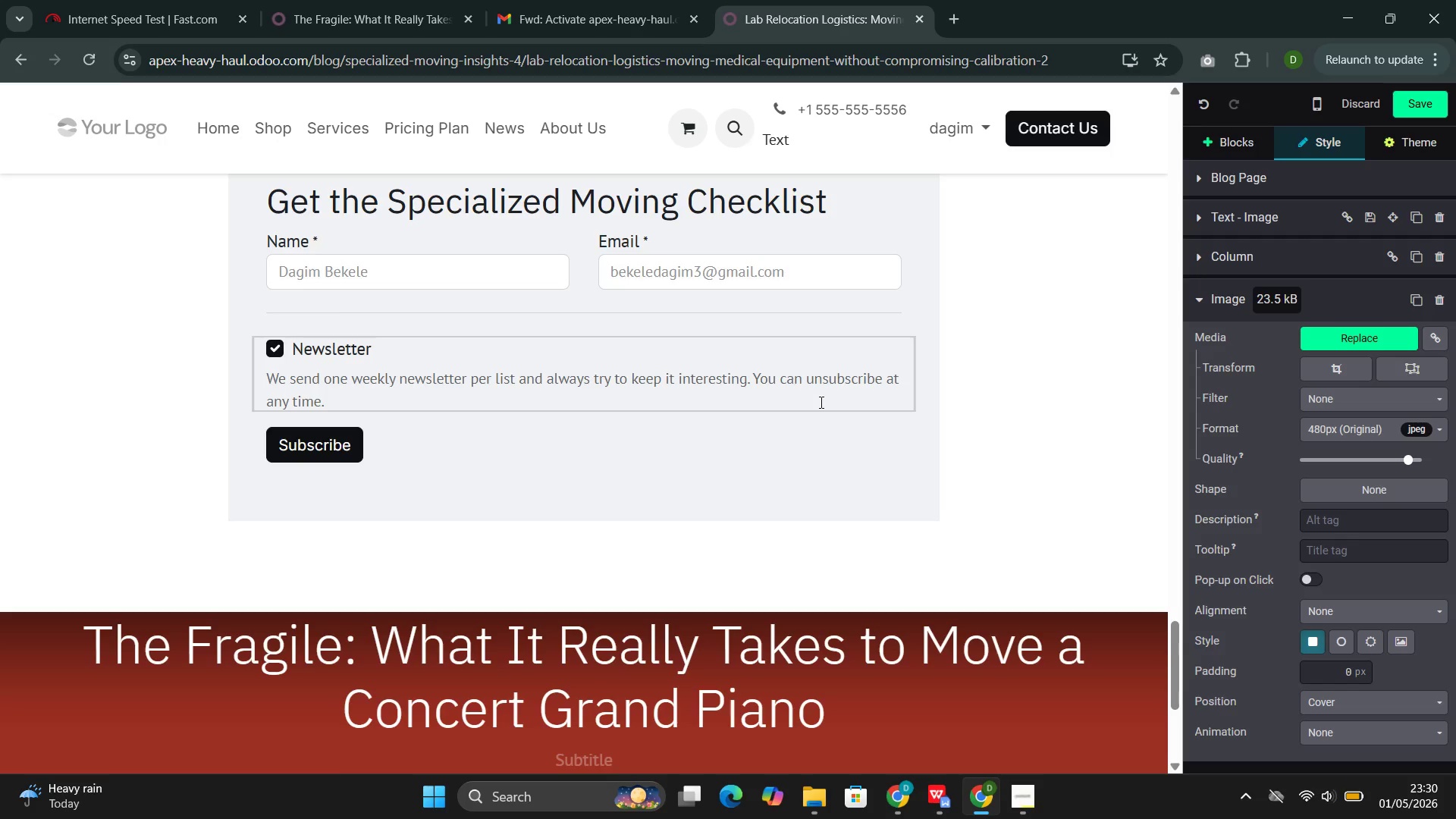 
wait(11.29)
 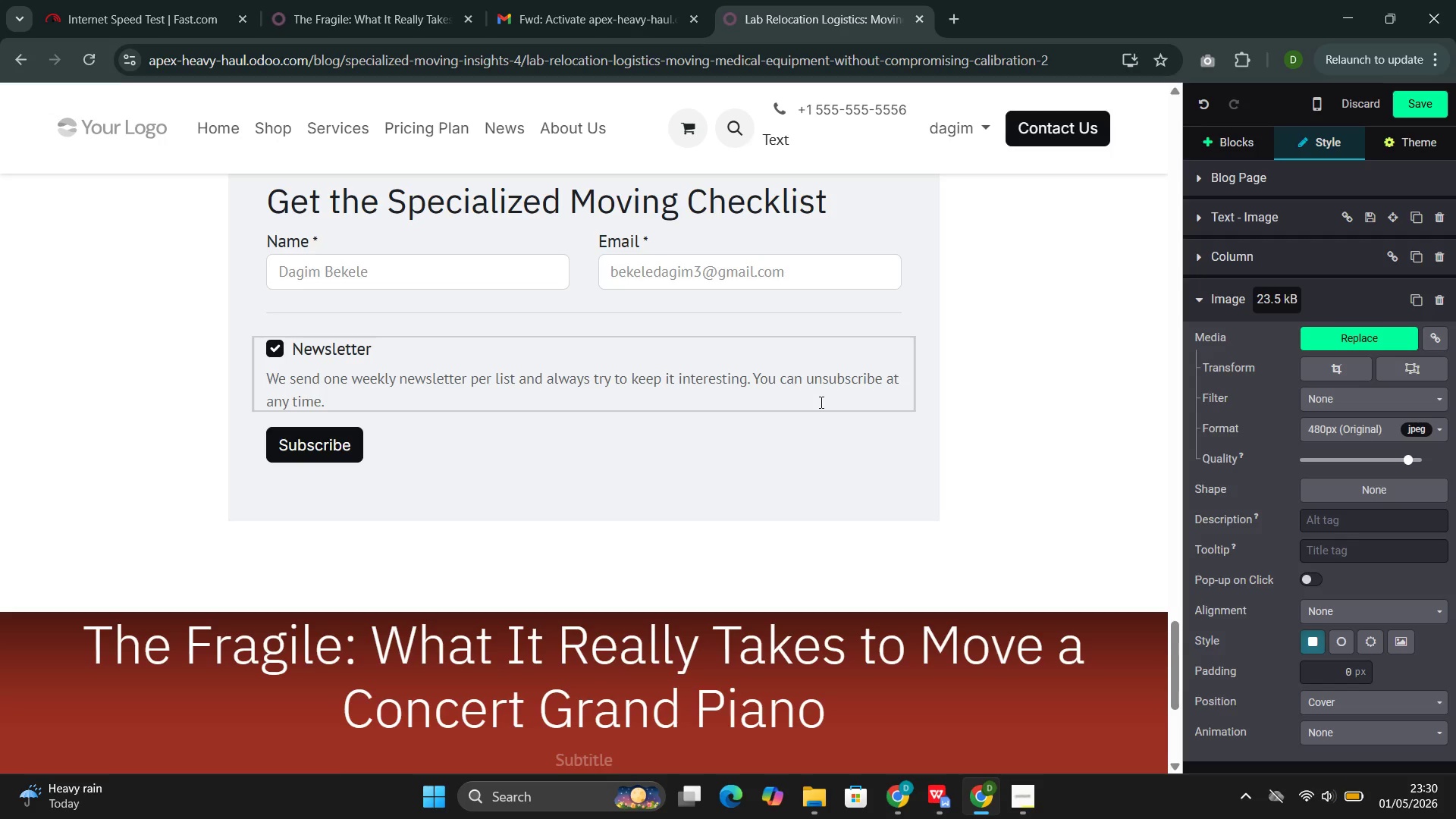 
scroll: coordinate [824, 433], scroll_direction: up, amount: 28.0
 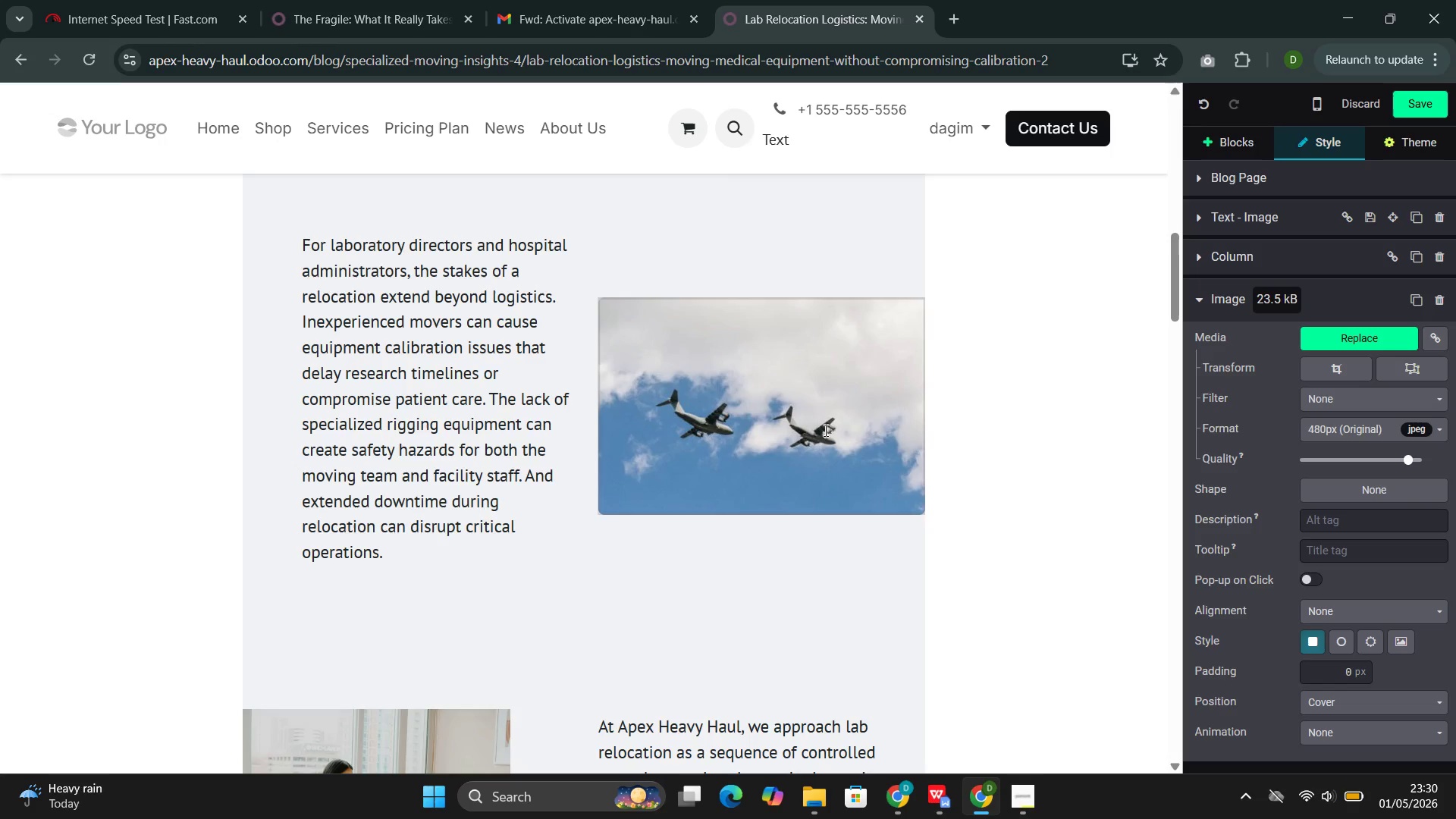 
scroll: coordinate [824, 430], scroll_direction: down, amount: 1.0
 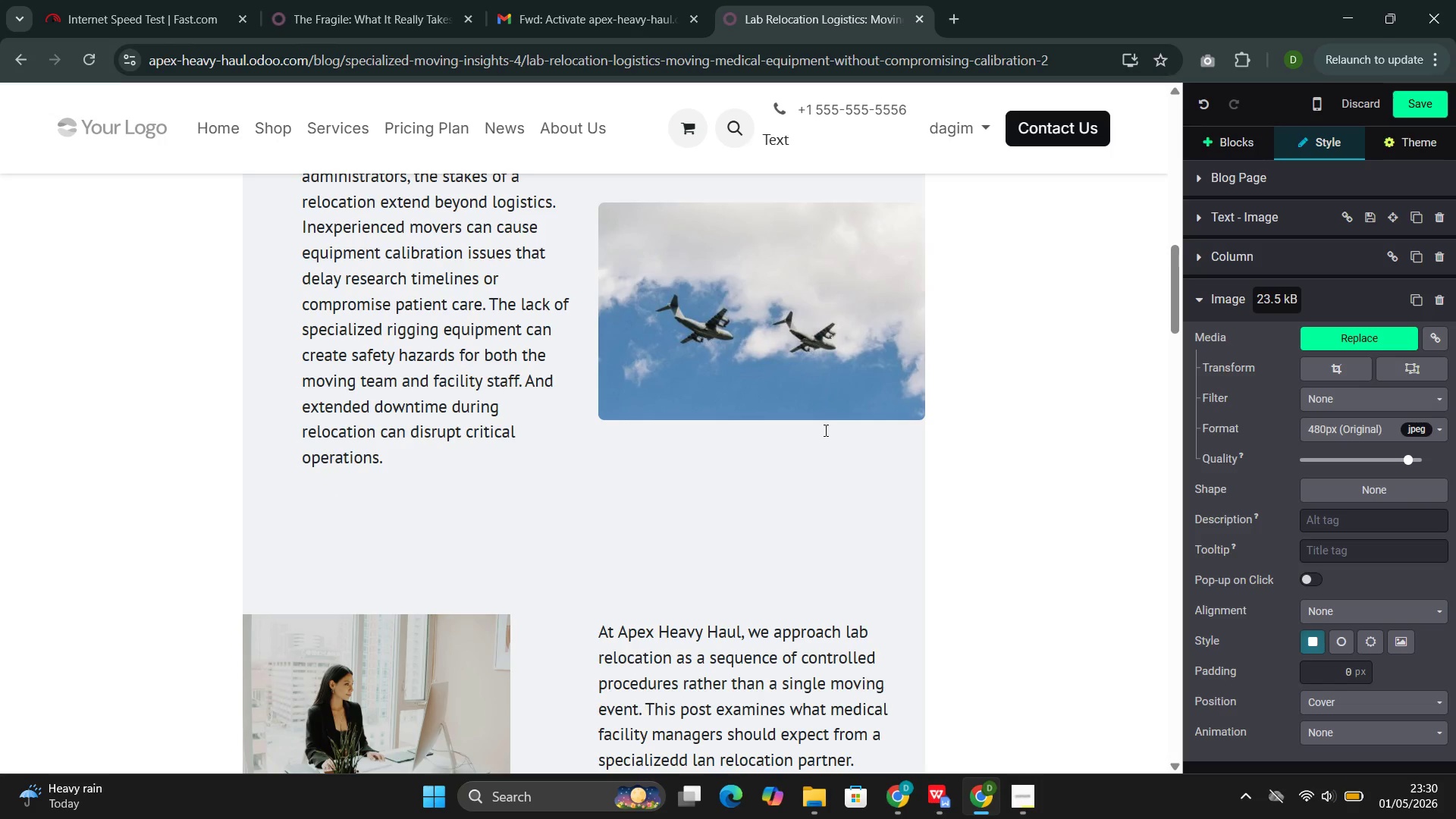 
wait(11.74)
 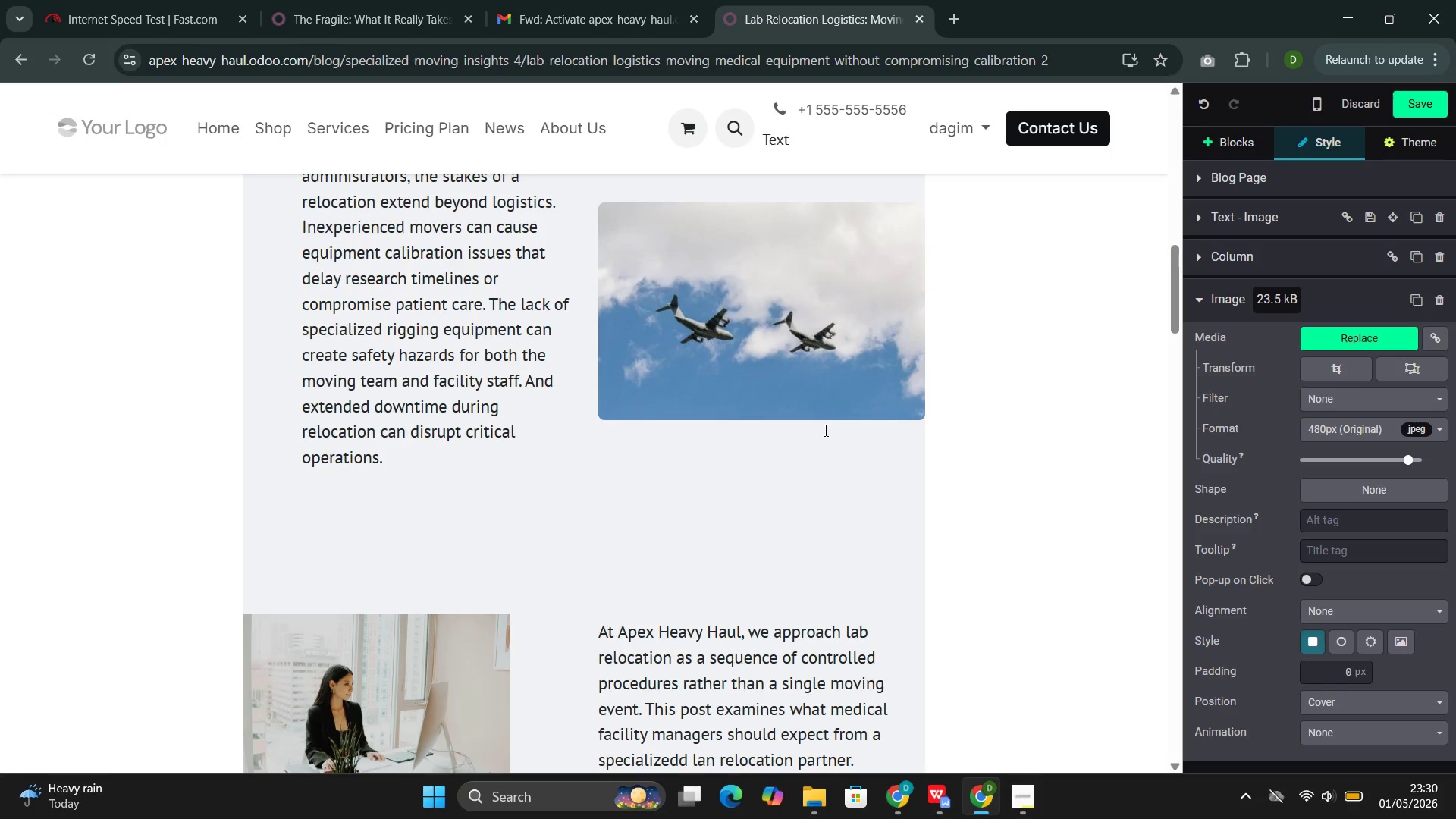 
left_click([1417, 105])
 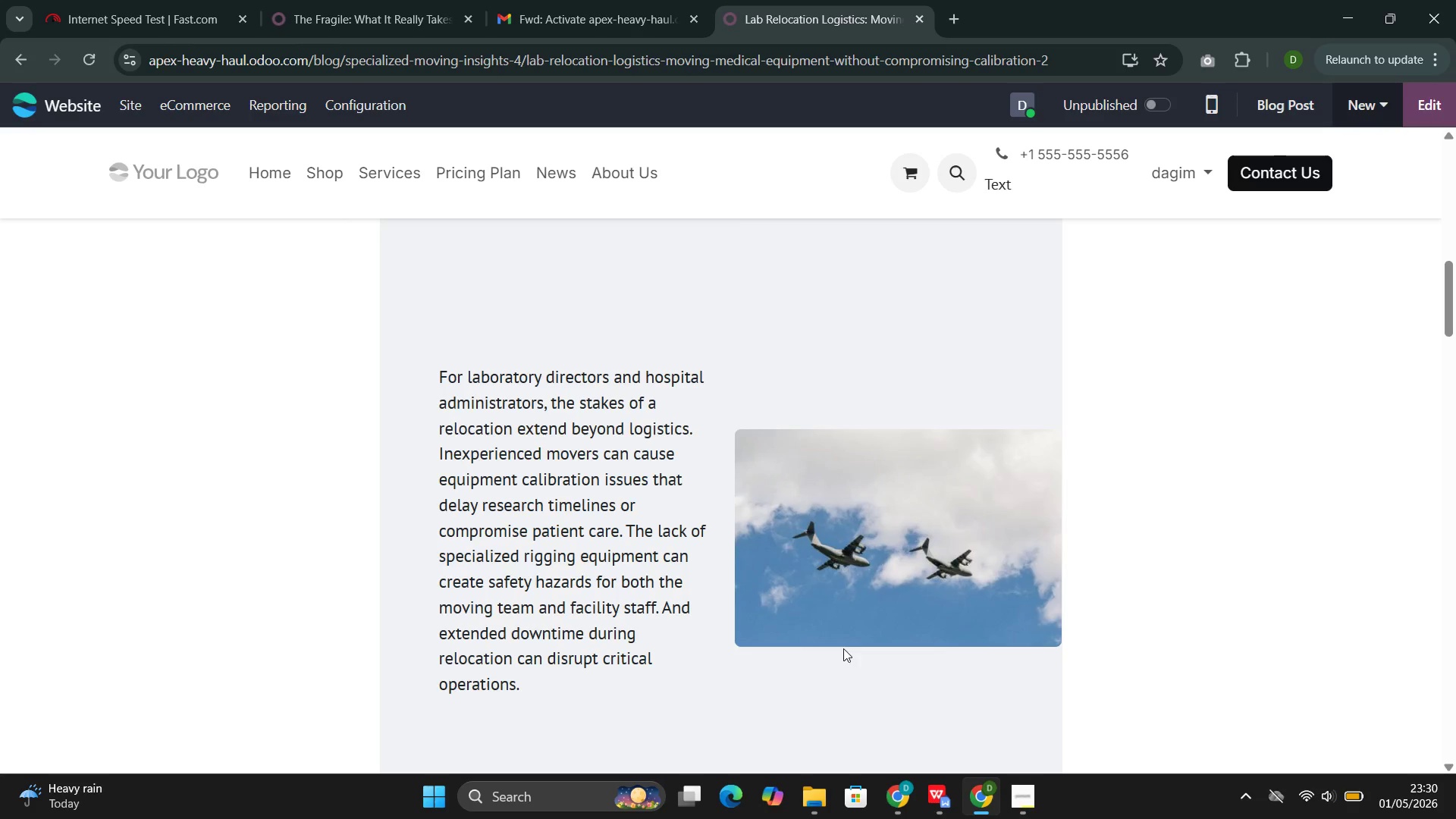 
wait(7.06)
 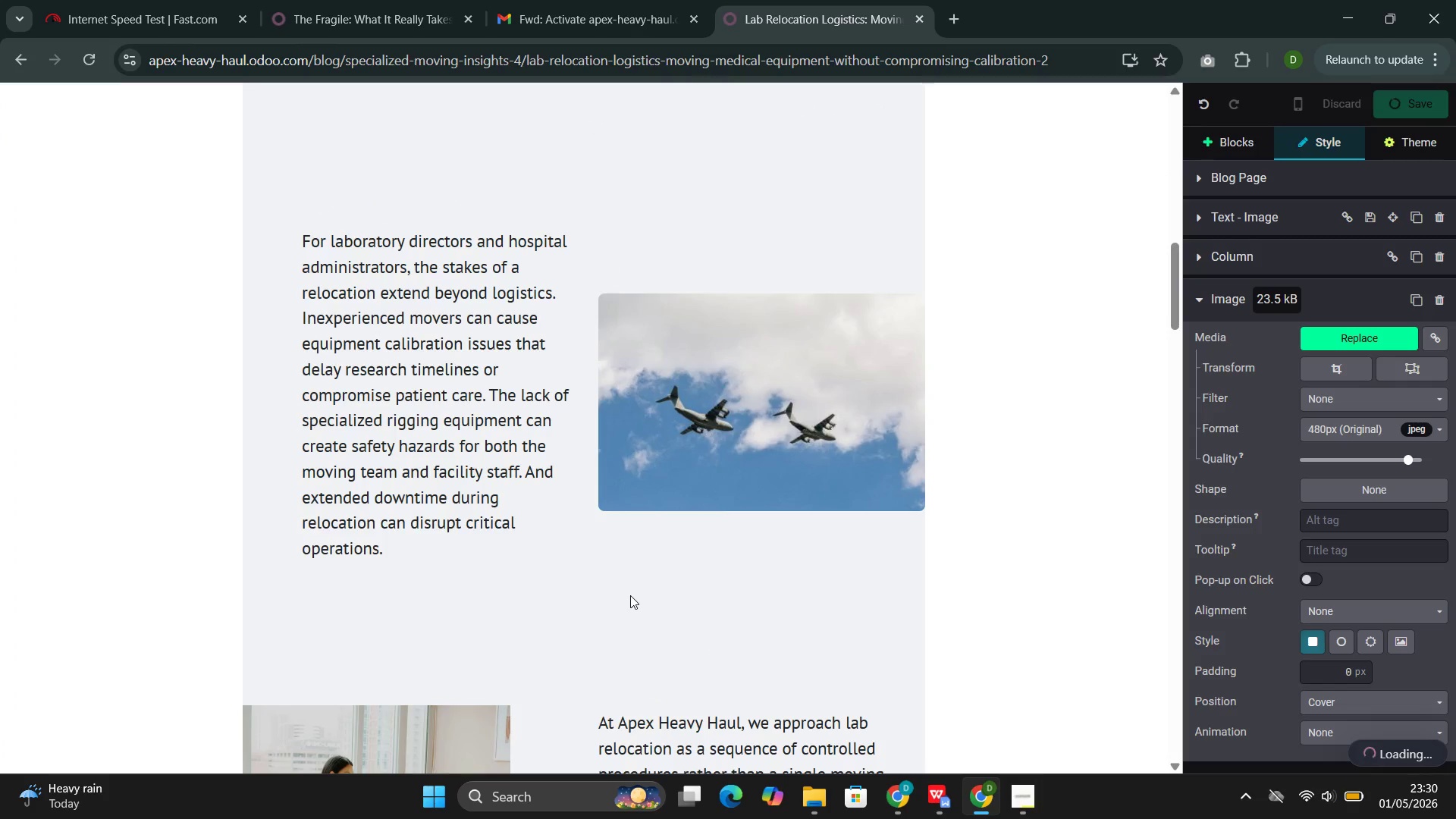 
left_click([981, 707])